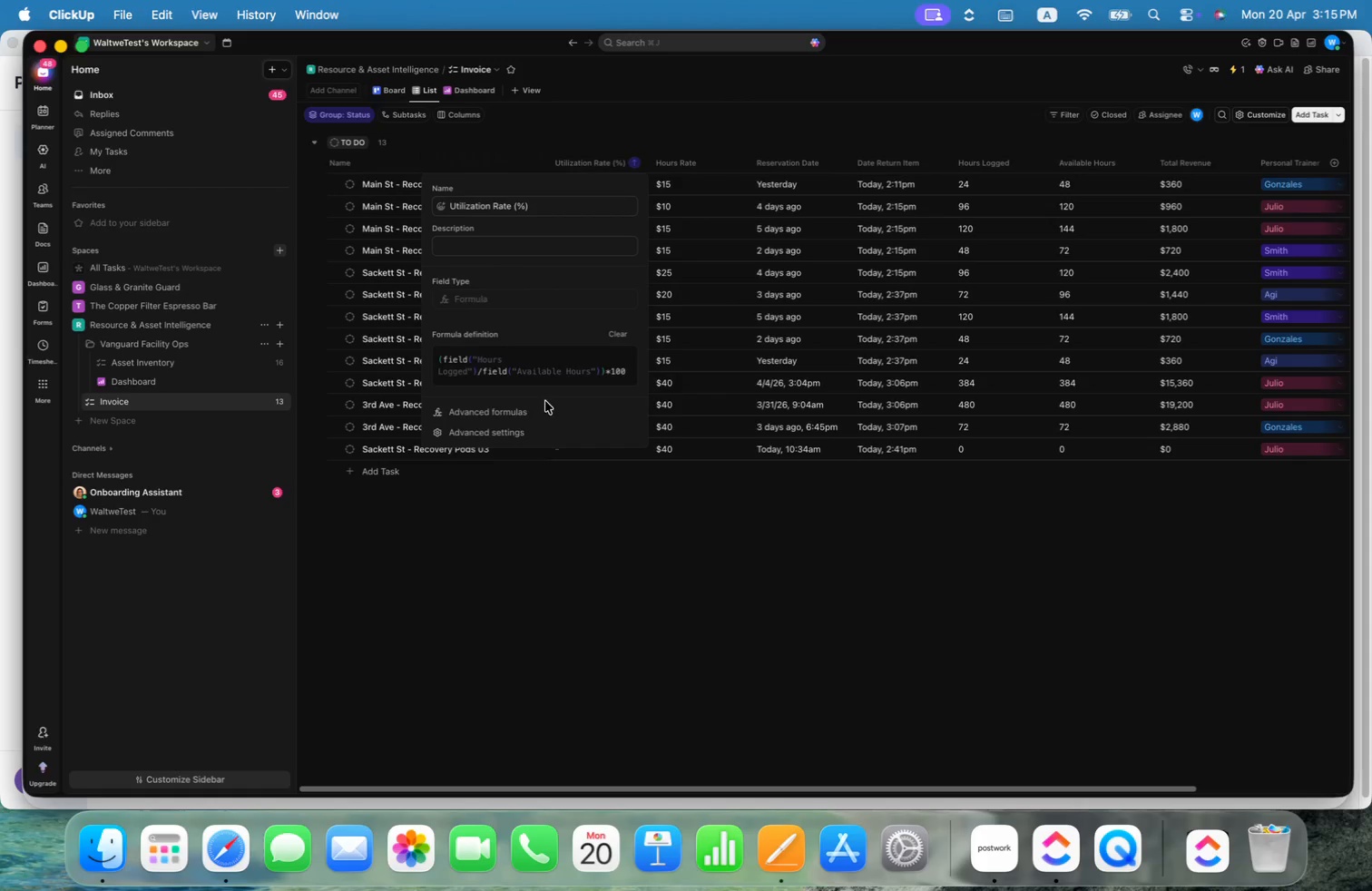 
left_click([544, 410])
 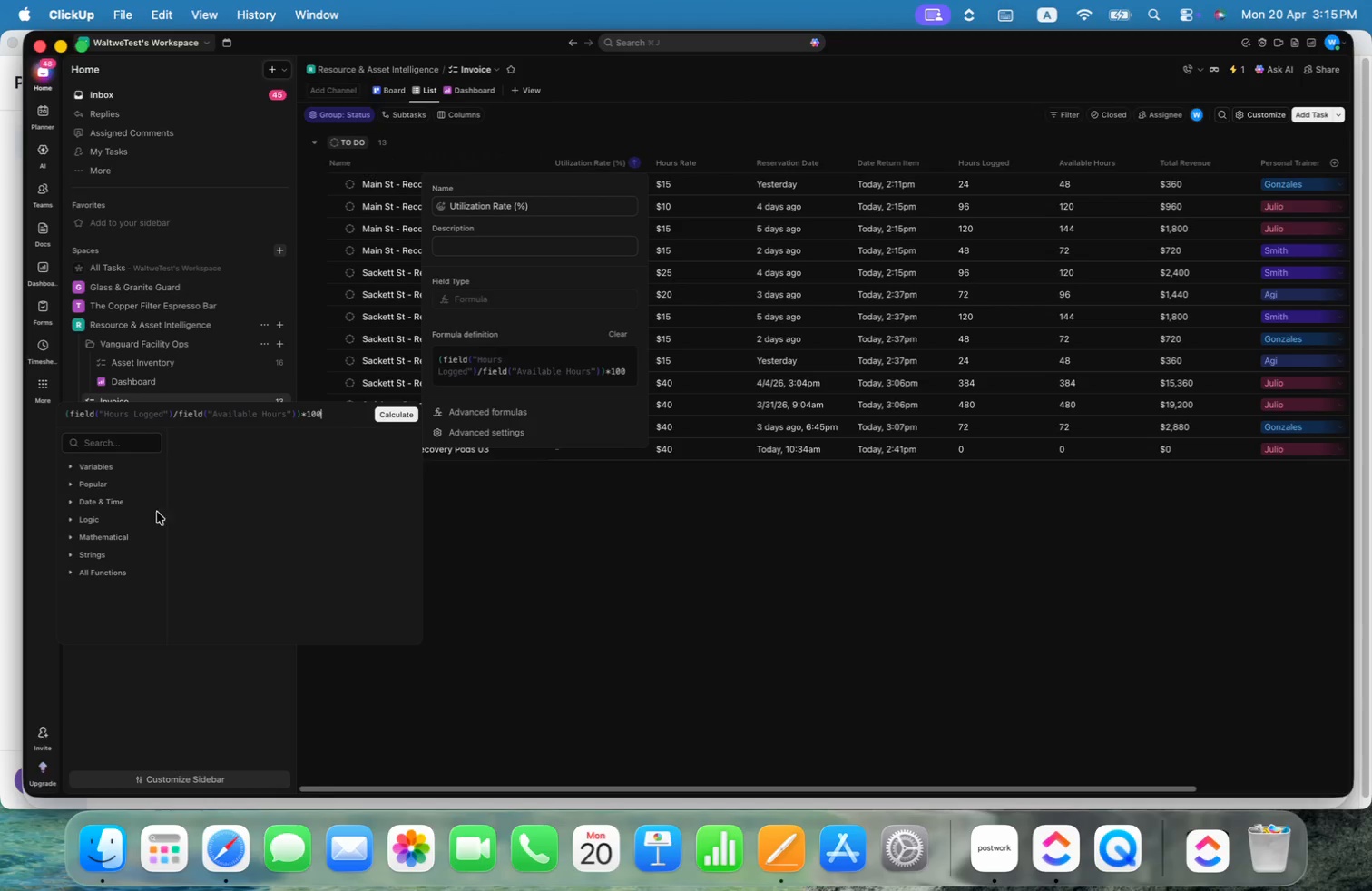 
wait(7.12)
 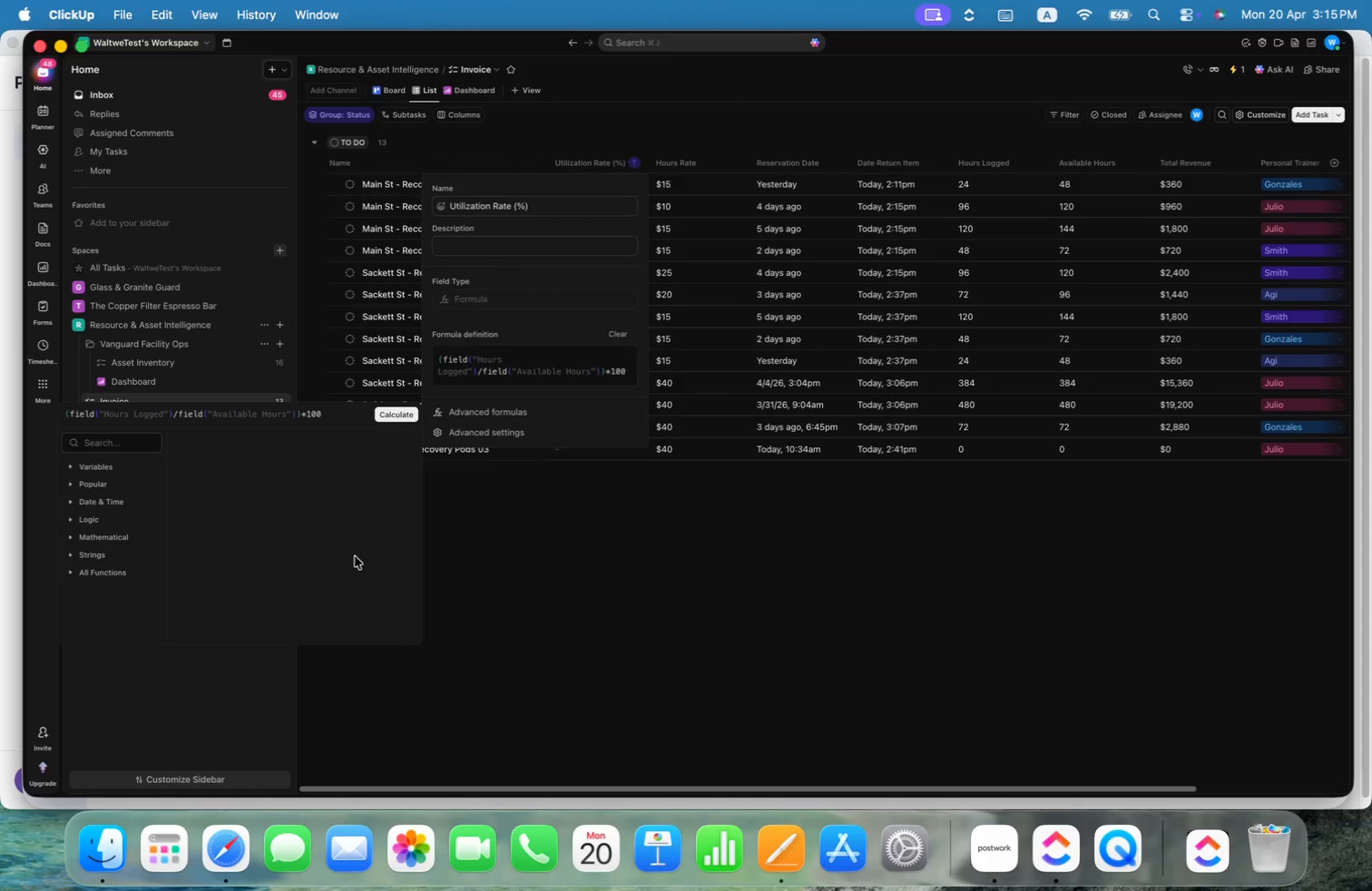 
scroll: coordinate [145, 513], scroll_direction: down, amount: 6.0
 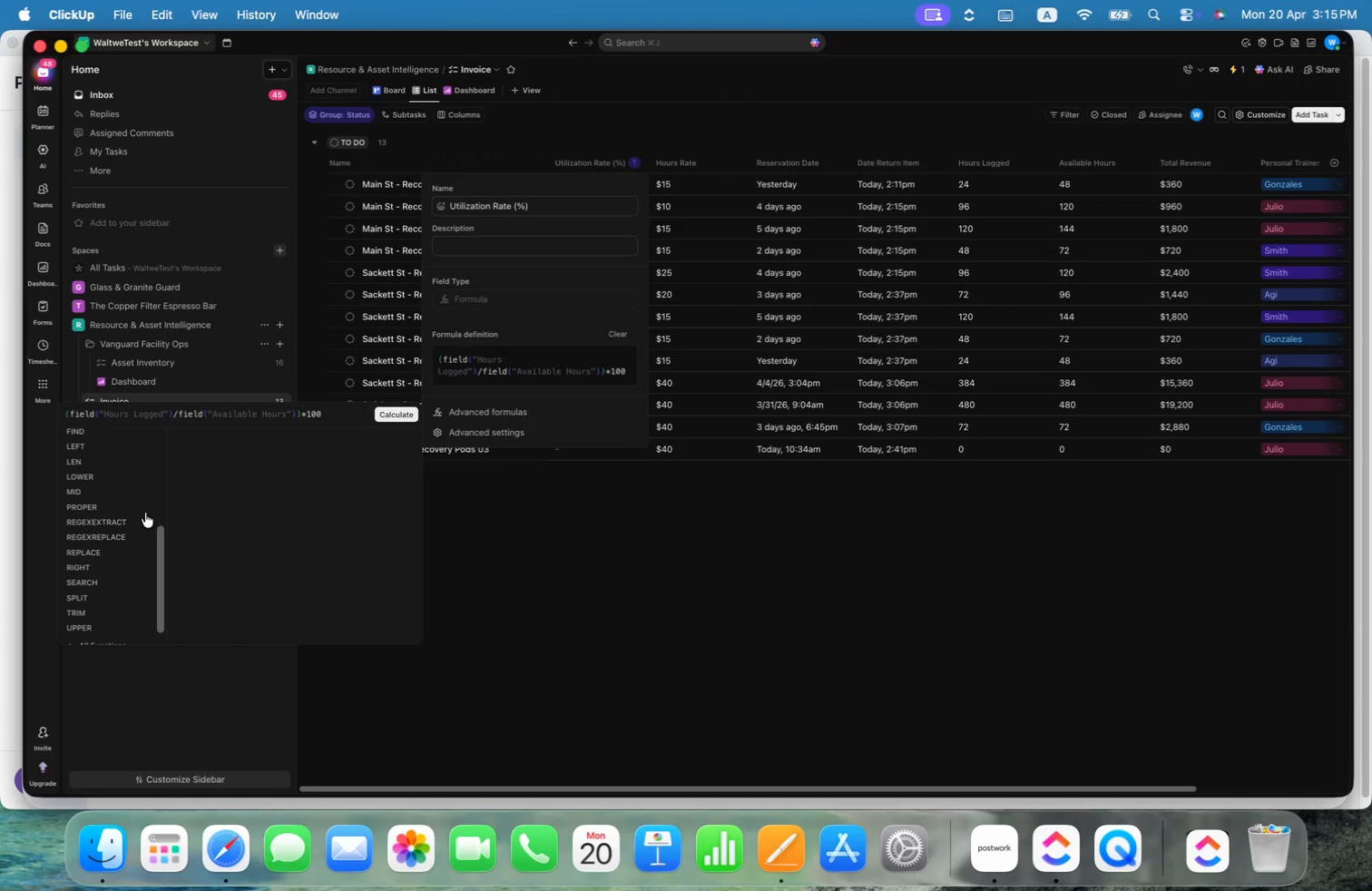 
scroll: coordinate [145, 513], scroll_direction: up, amount: 4.0
 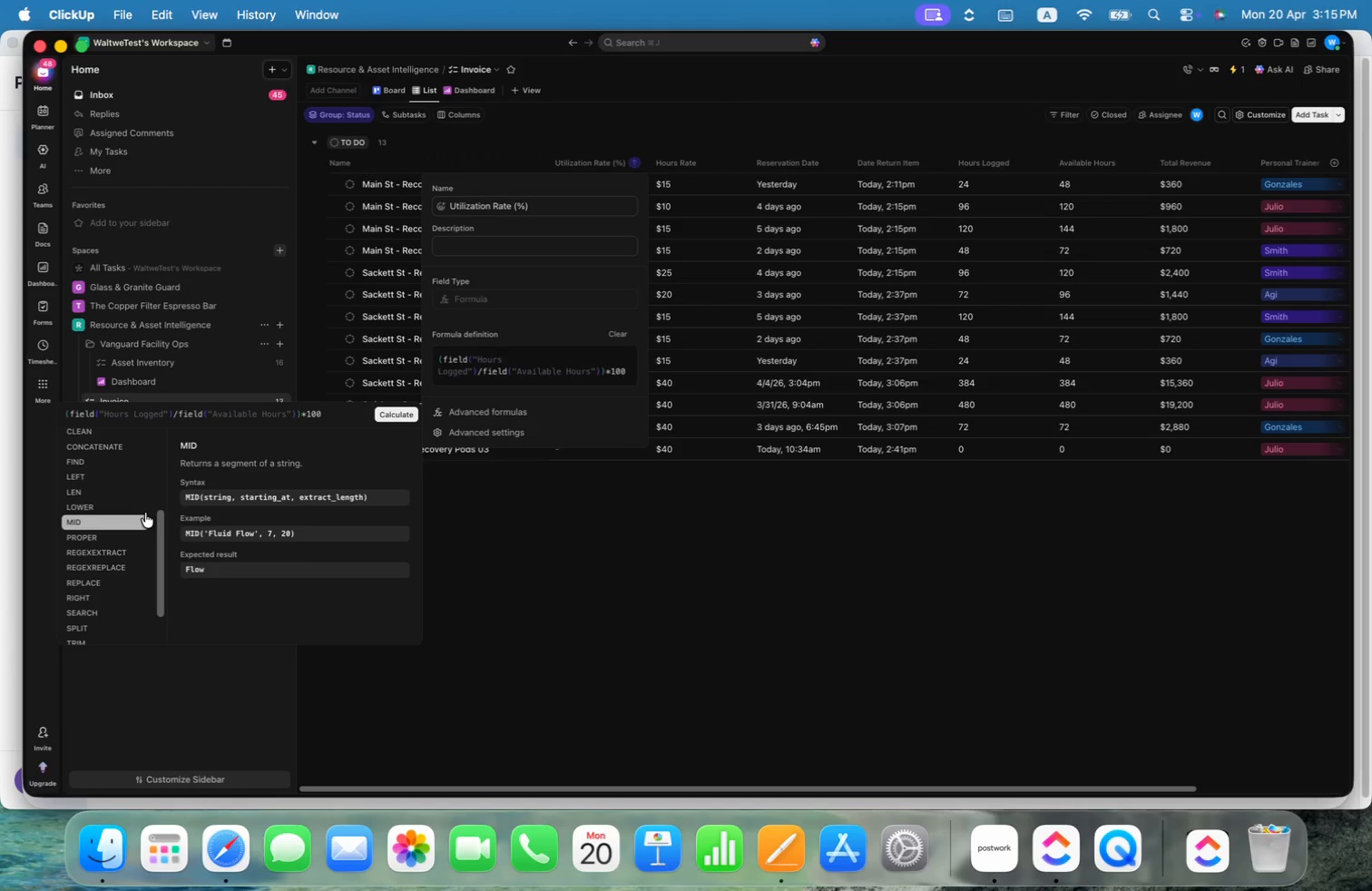 
scroll: coordinate [145, 513], scroll_direction: down, amount: 2.0
 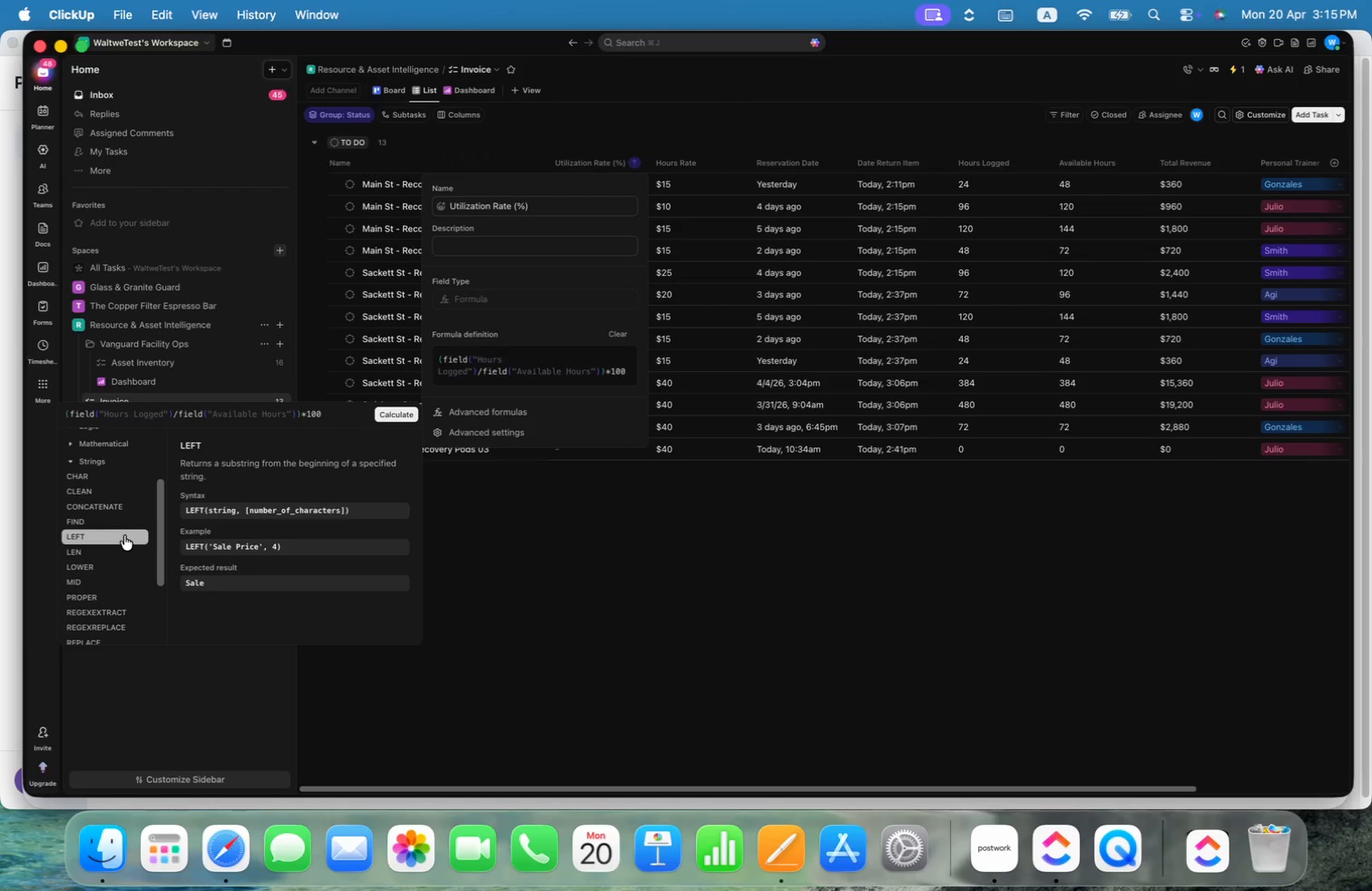 
wait(11.72)
 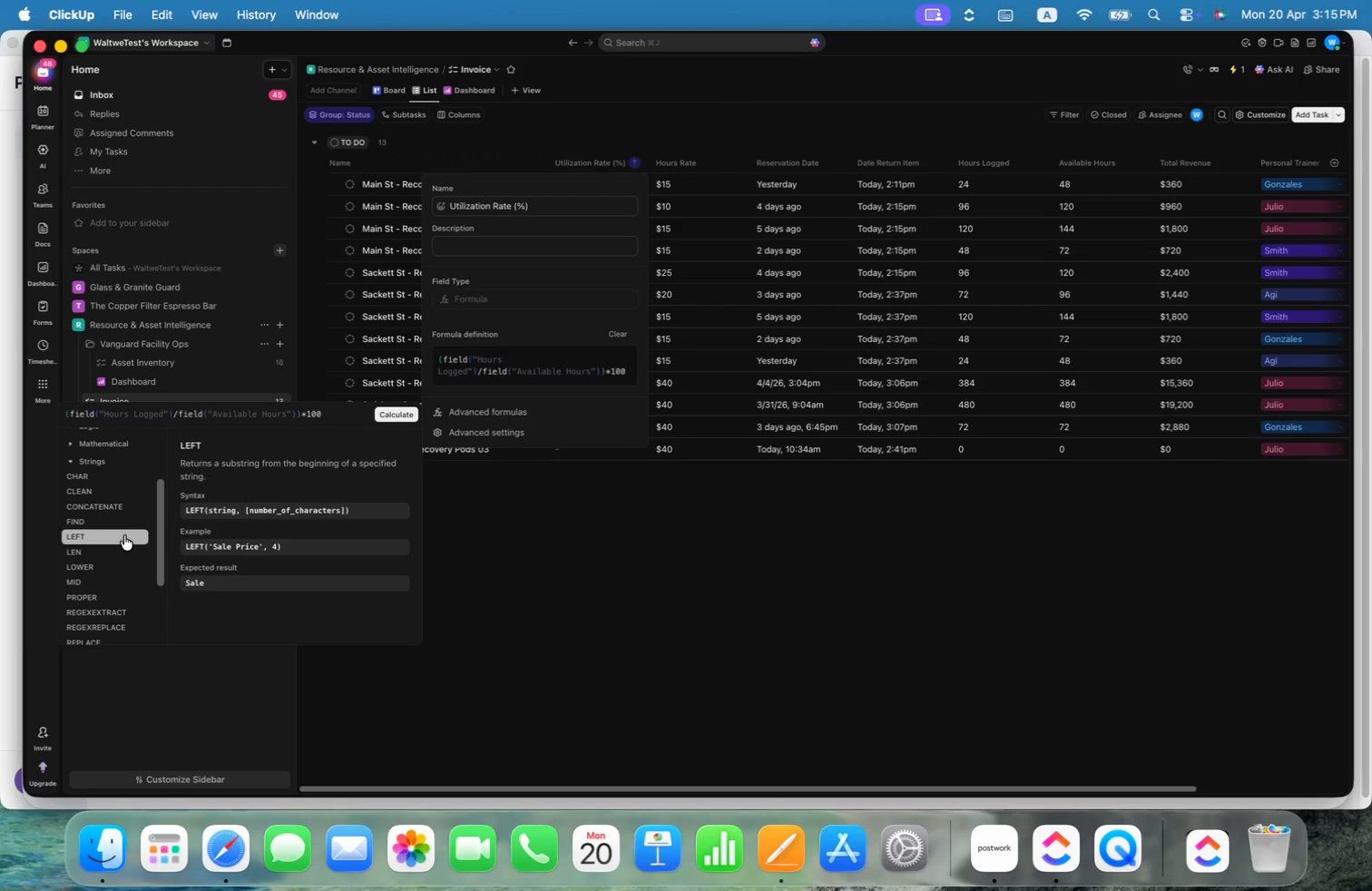 
scroll: coordinate [124, 535], scroll_direction: up, amount: 21.0
 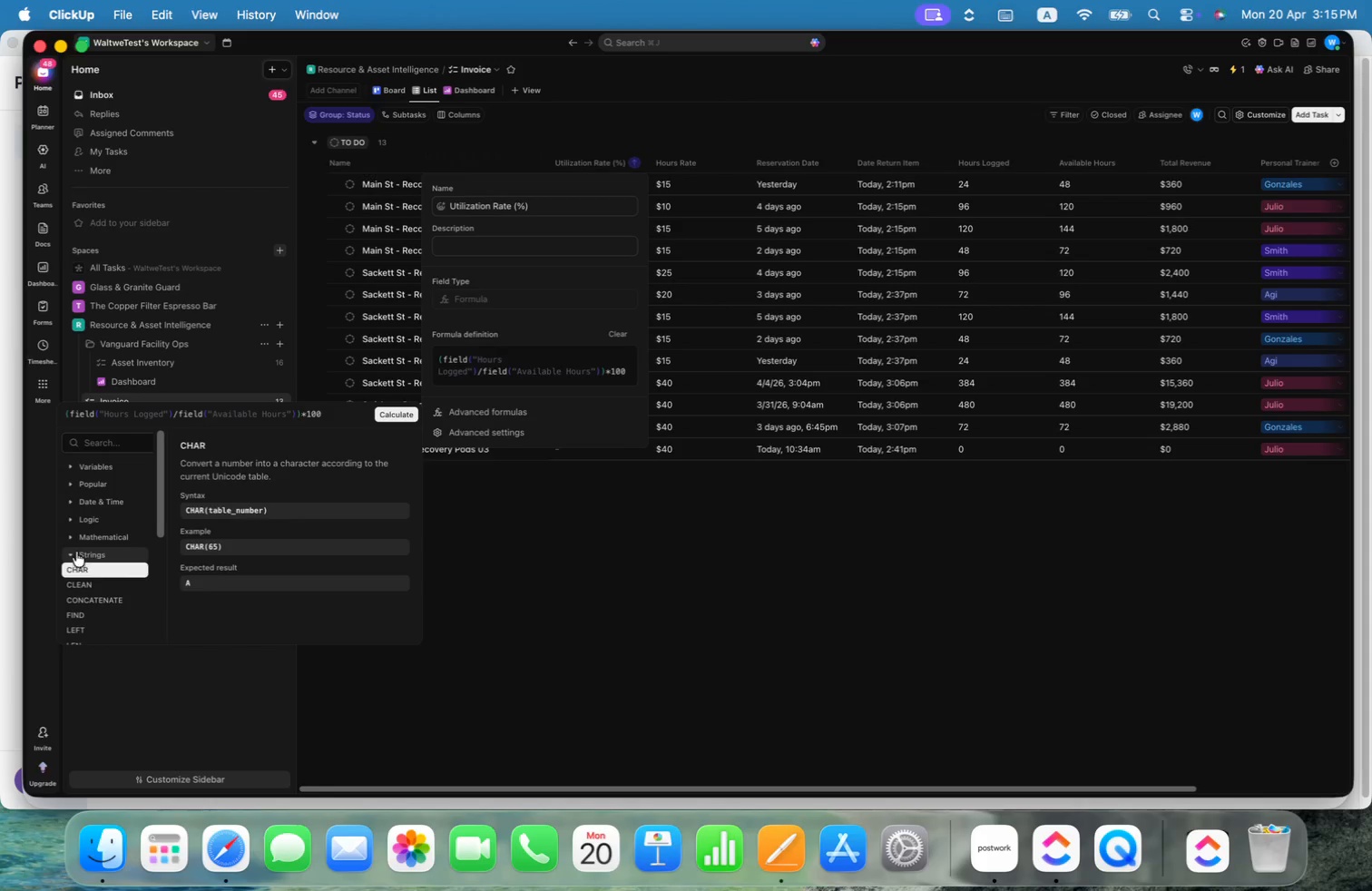 
left_click([67, 550])
 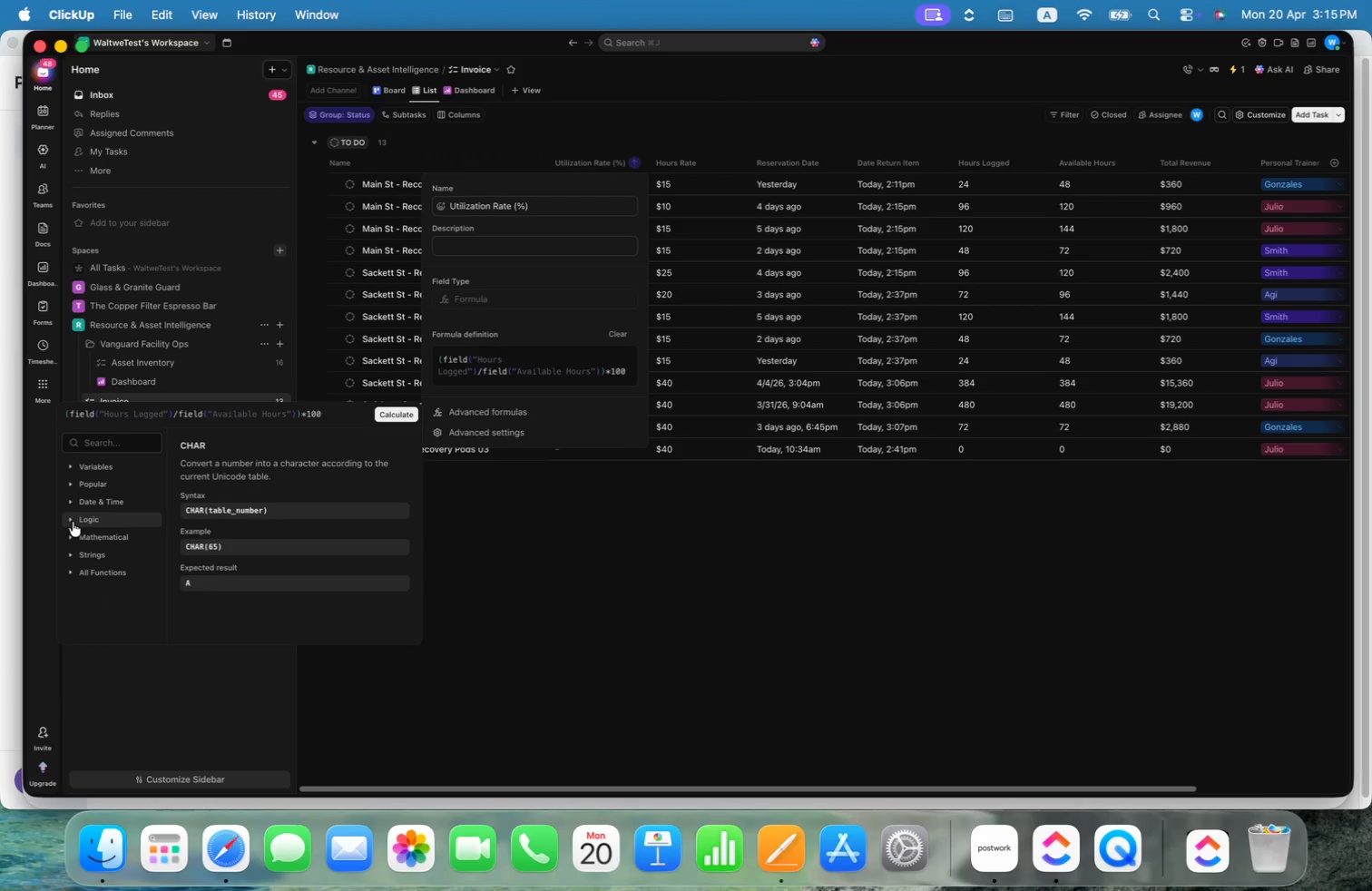 
left_click([68, 539])
 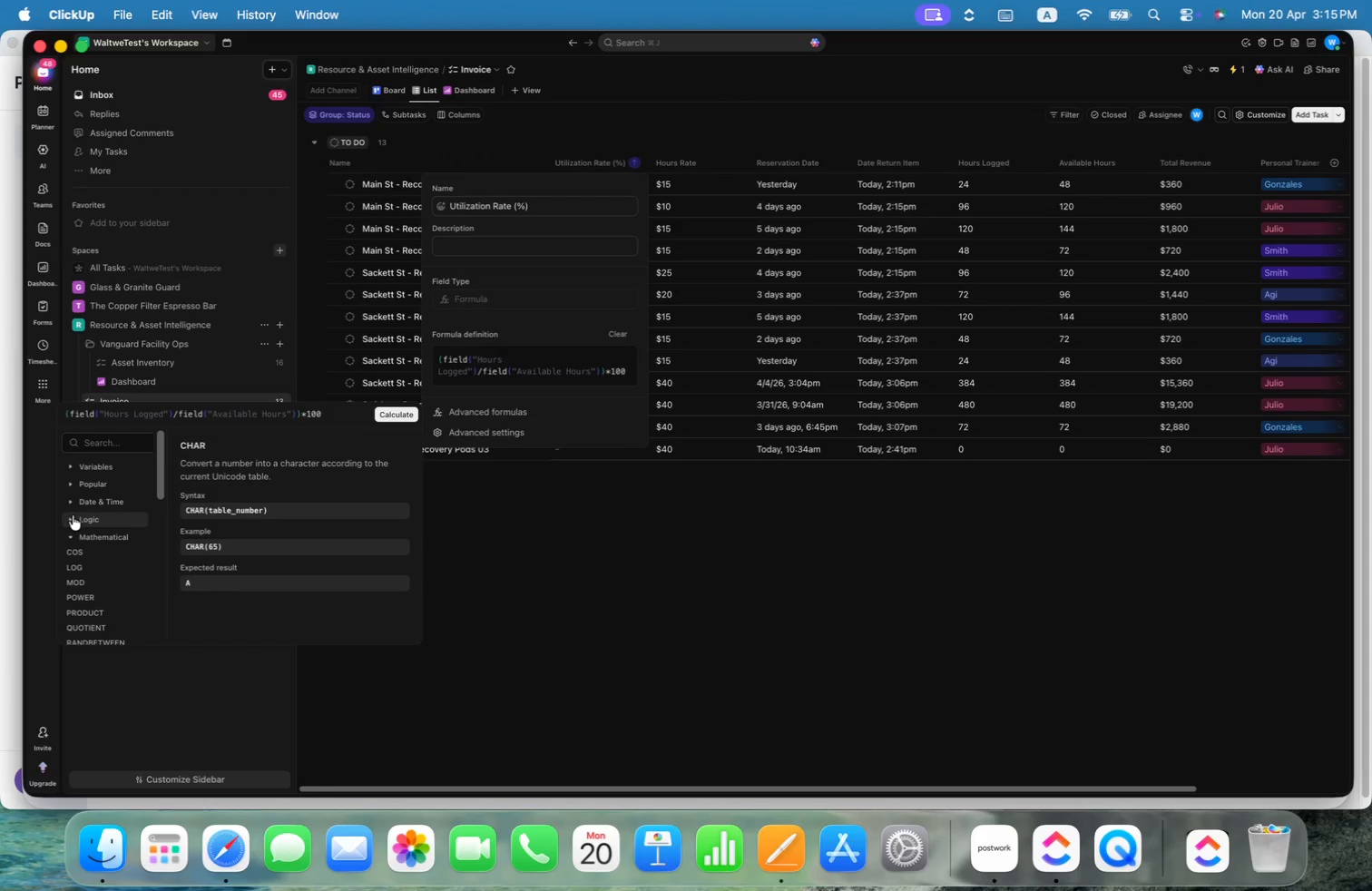 
scroll: coordinate [154, 565], scroll_direction: down, amount: 4.0
 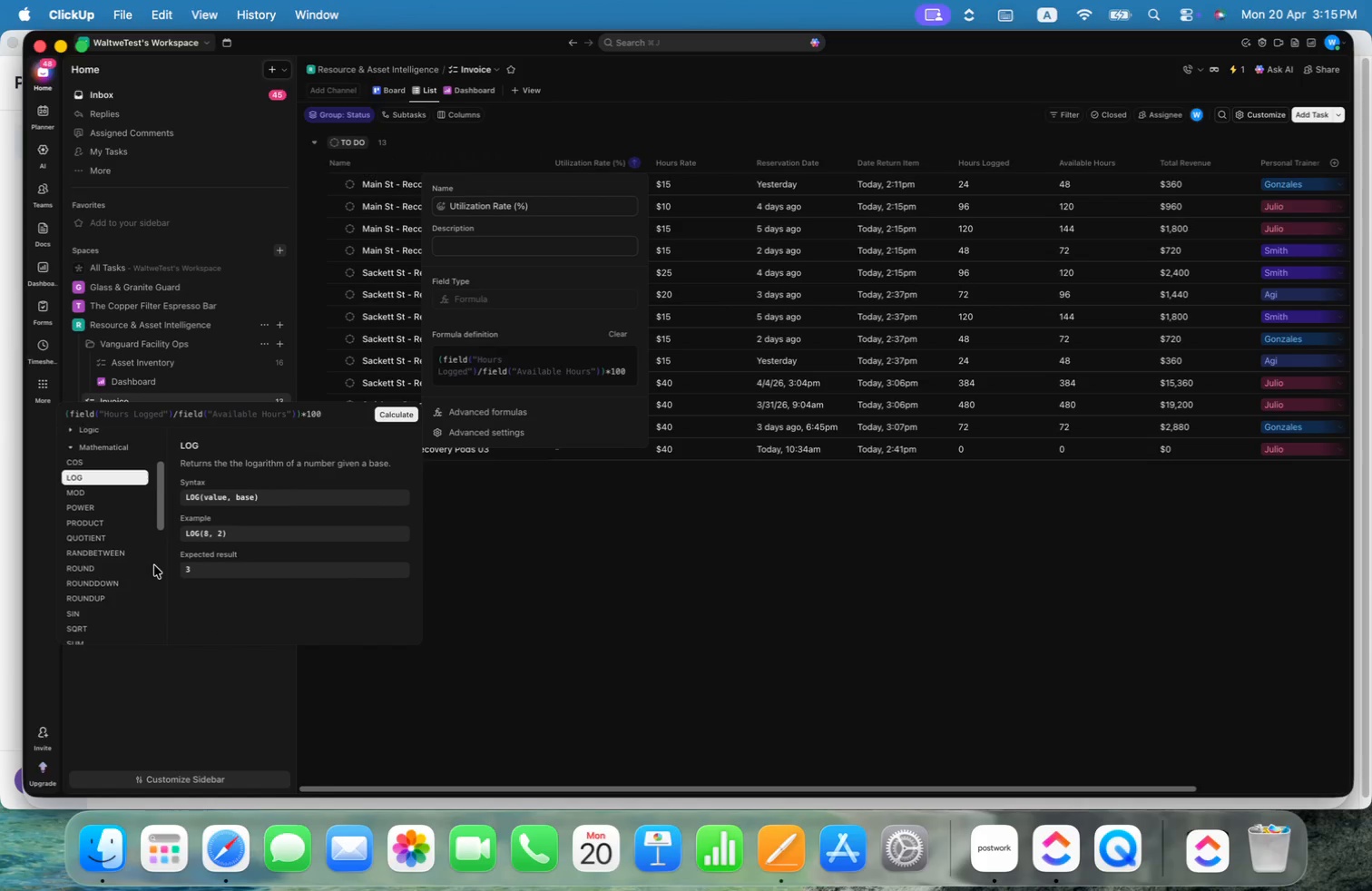 
mouse_move([158, 543])
 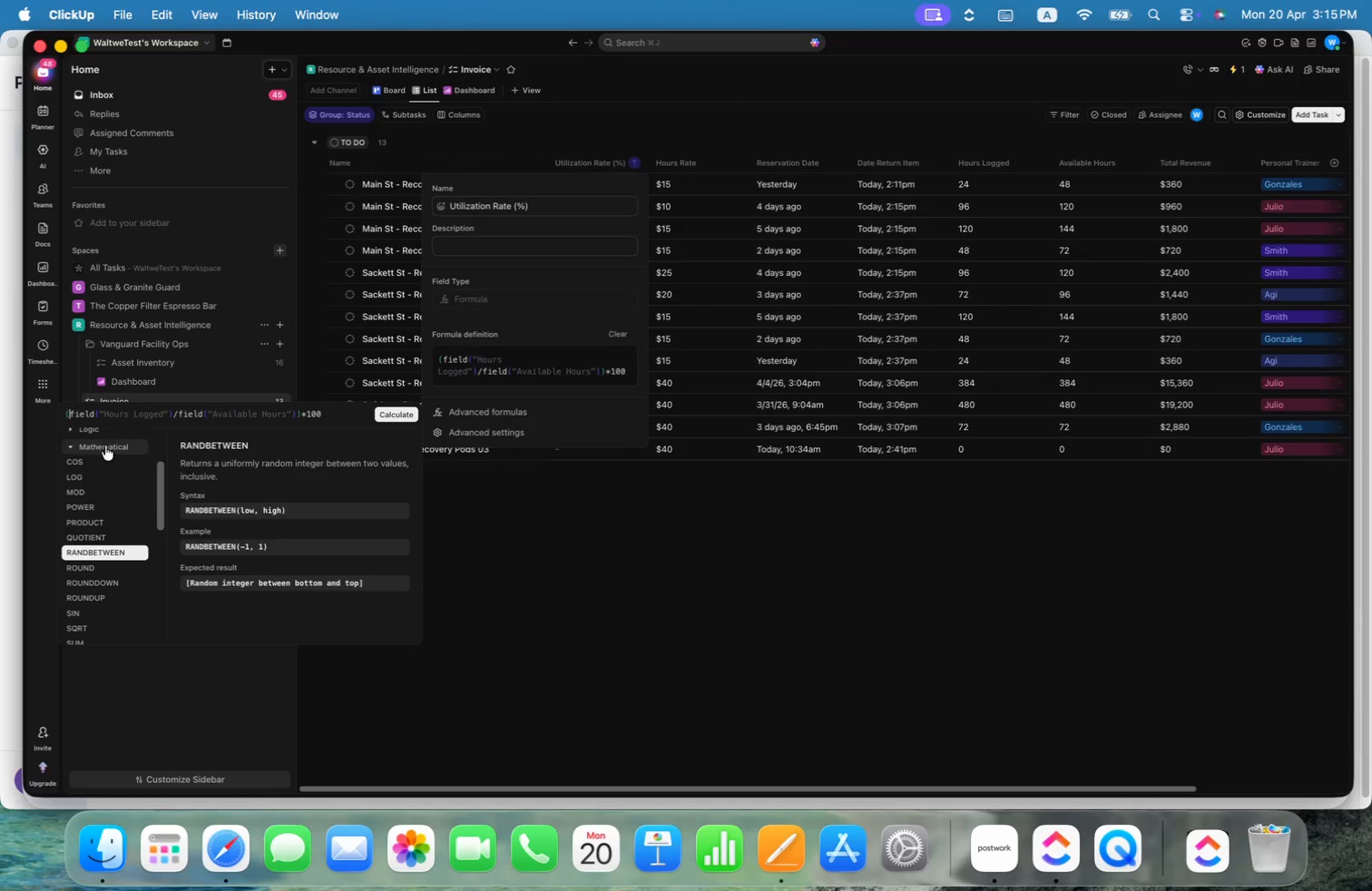 
key(ArrowLeft)
 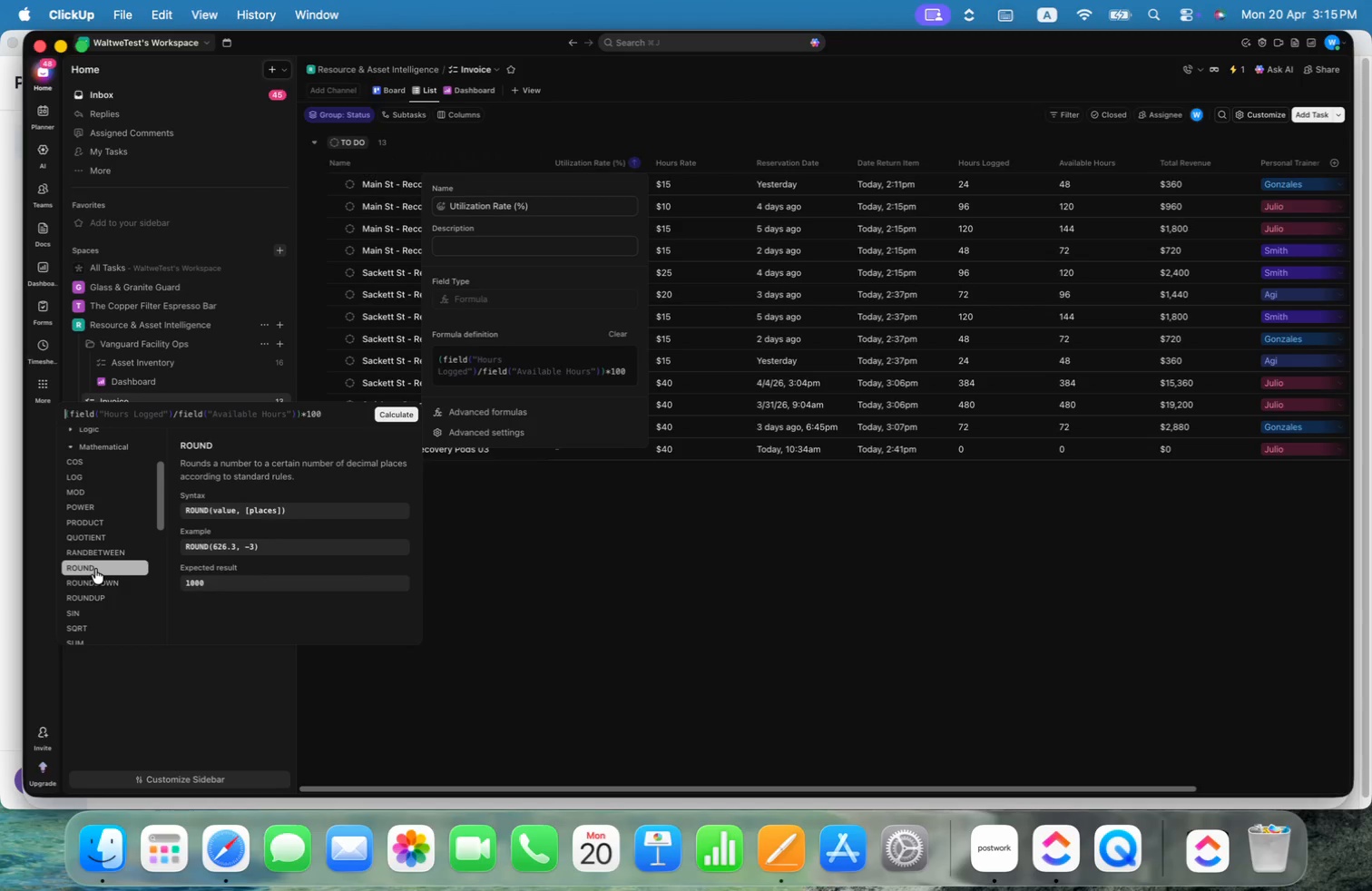 
left_click([95, 569])
 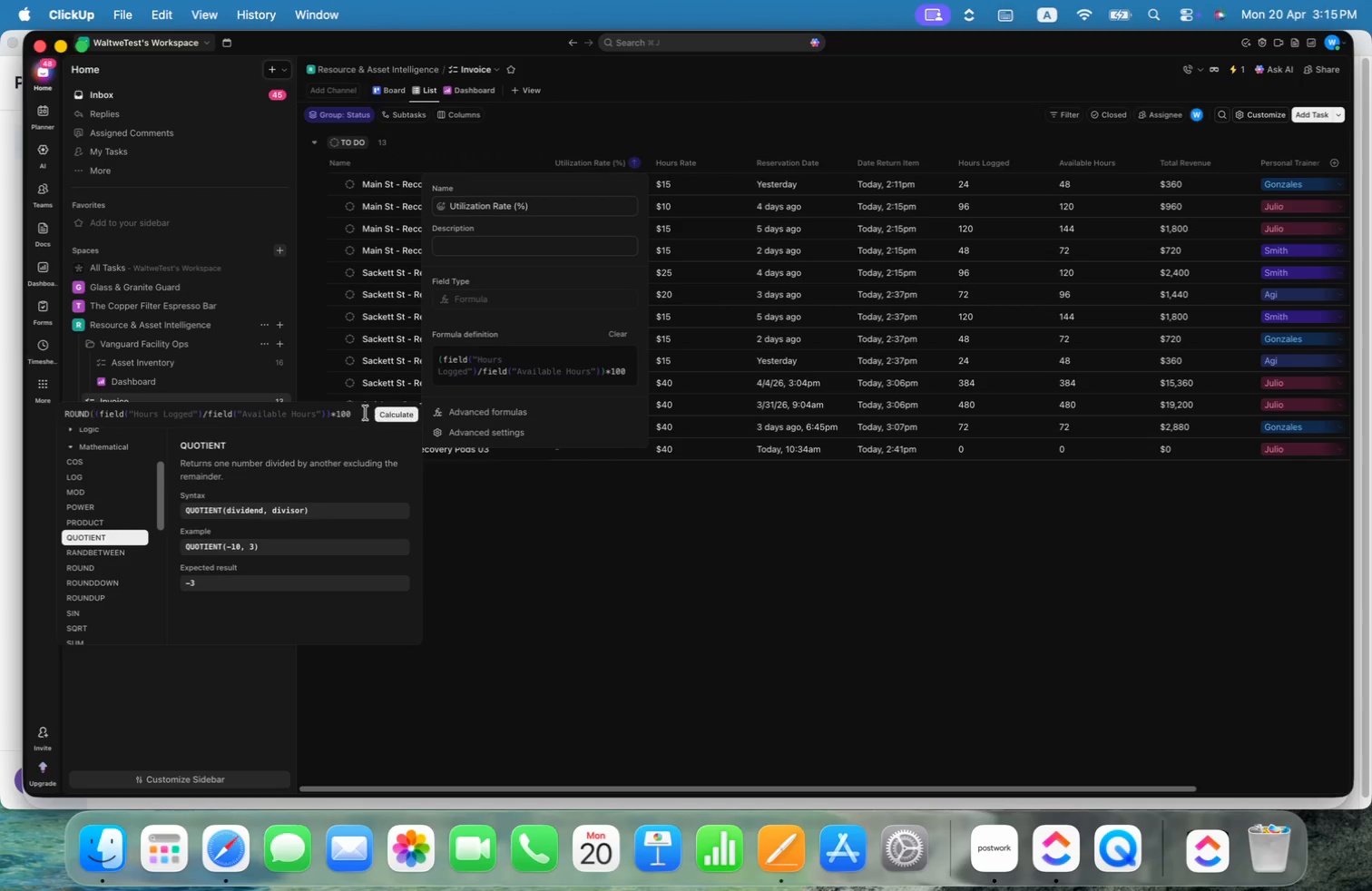 
left_click([354, 416])
 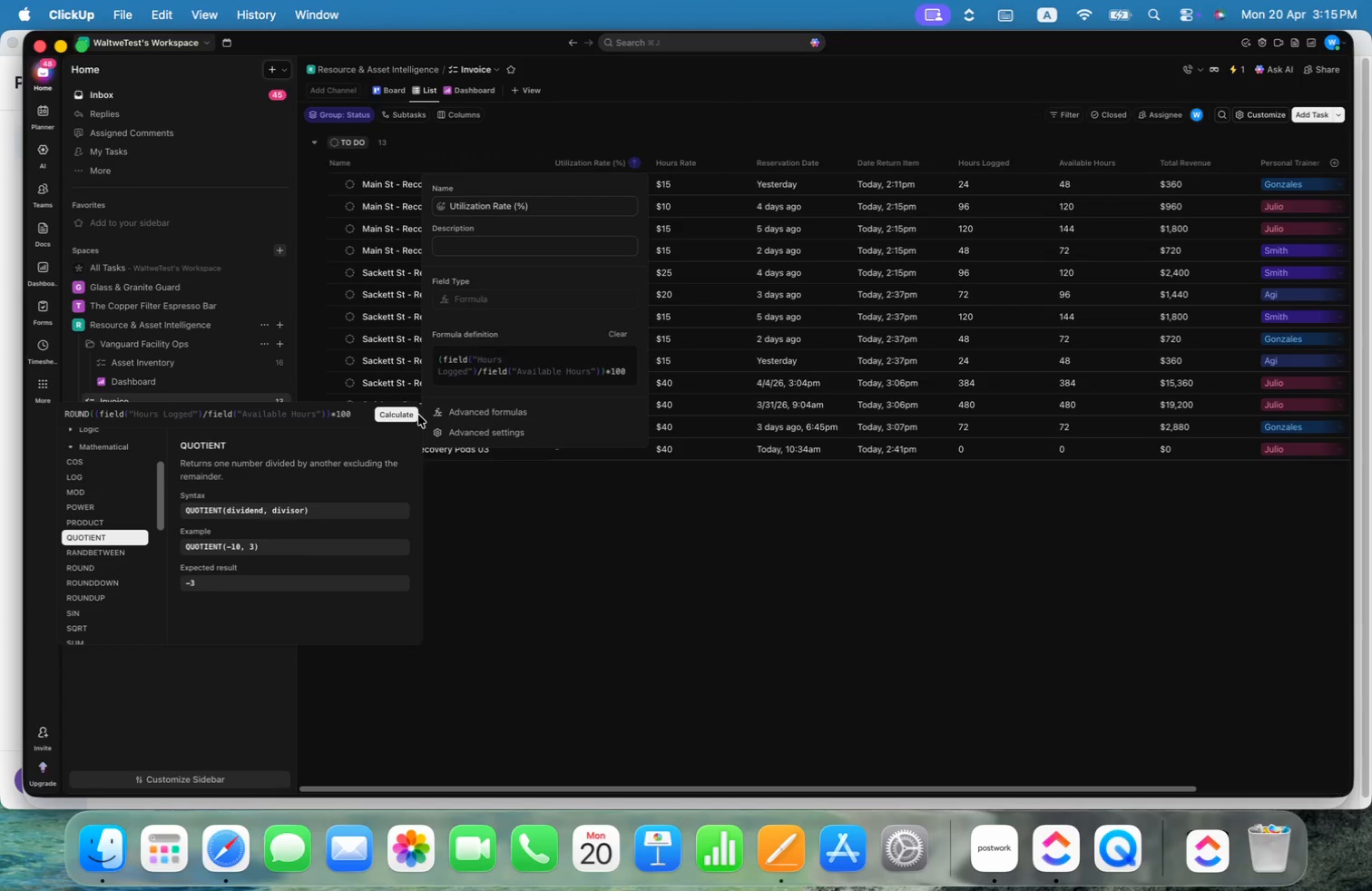 
wait(6.48)
 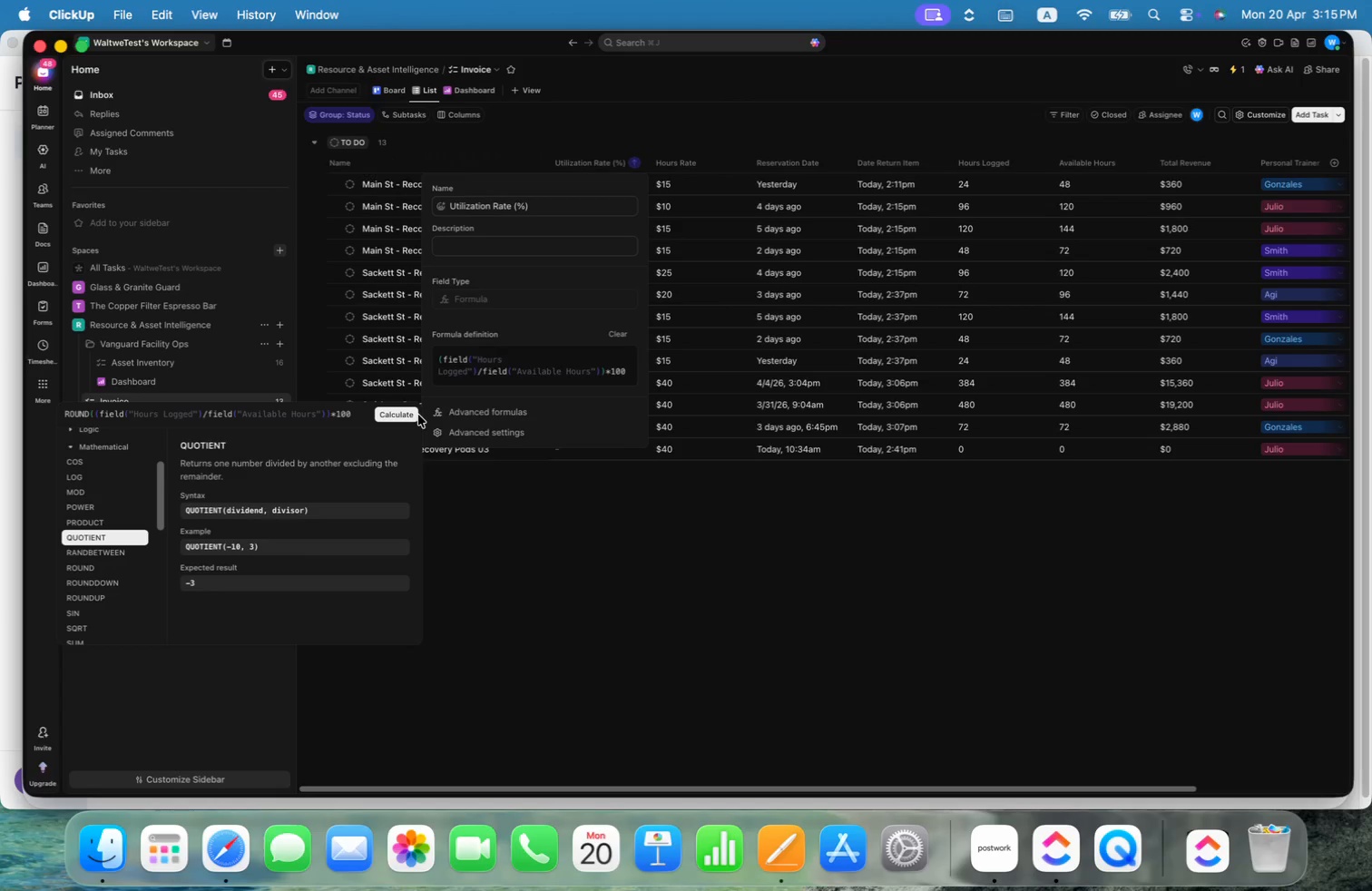 
key(Alt+ArrowLeft)
 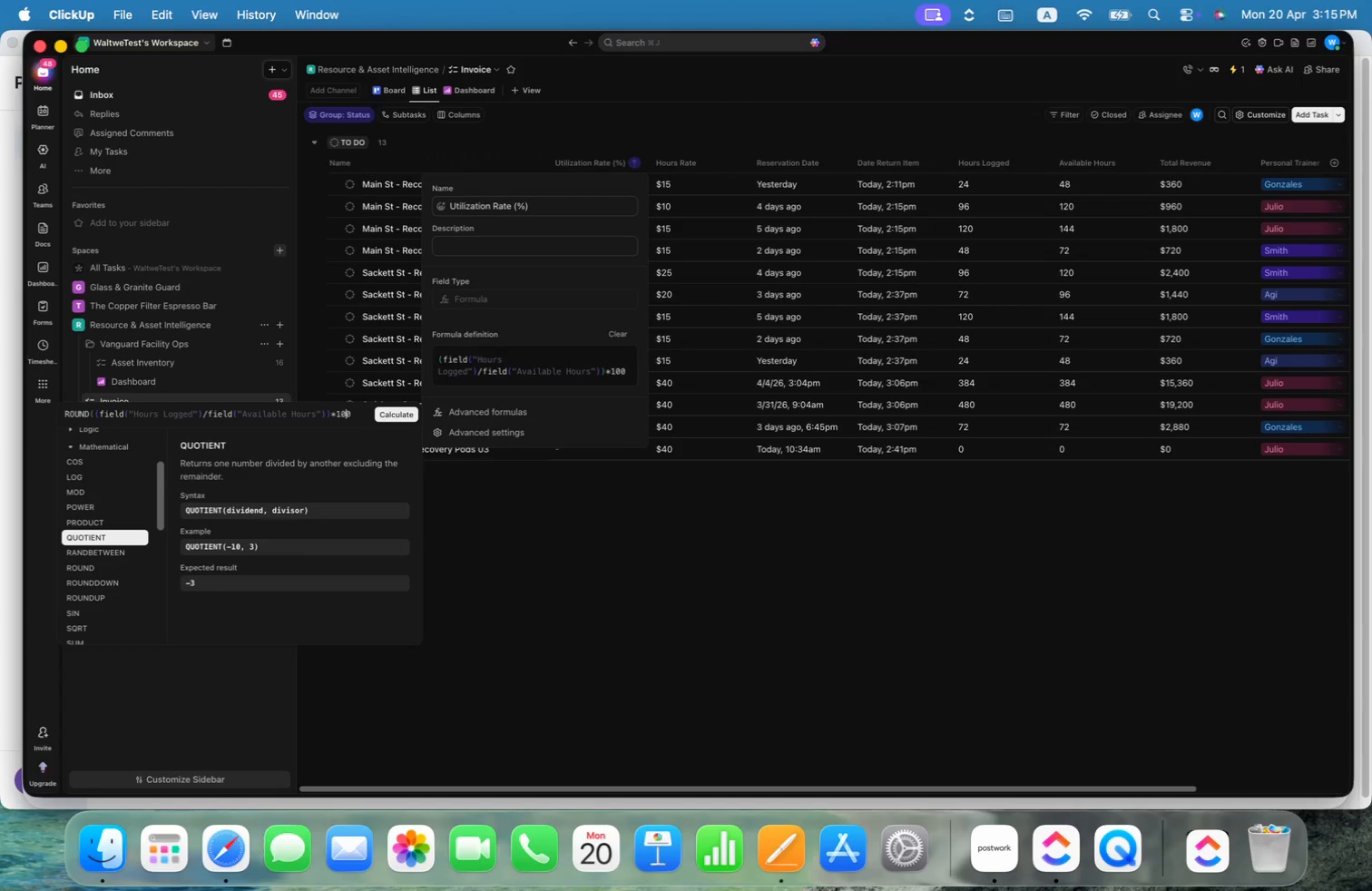 
key(Alt+ArrowLeft)
 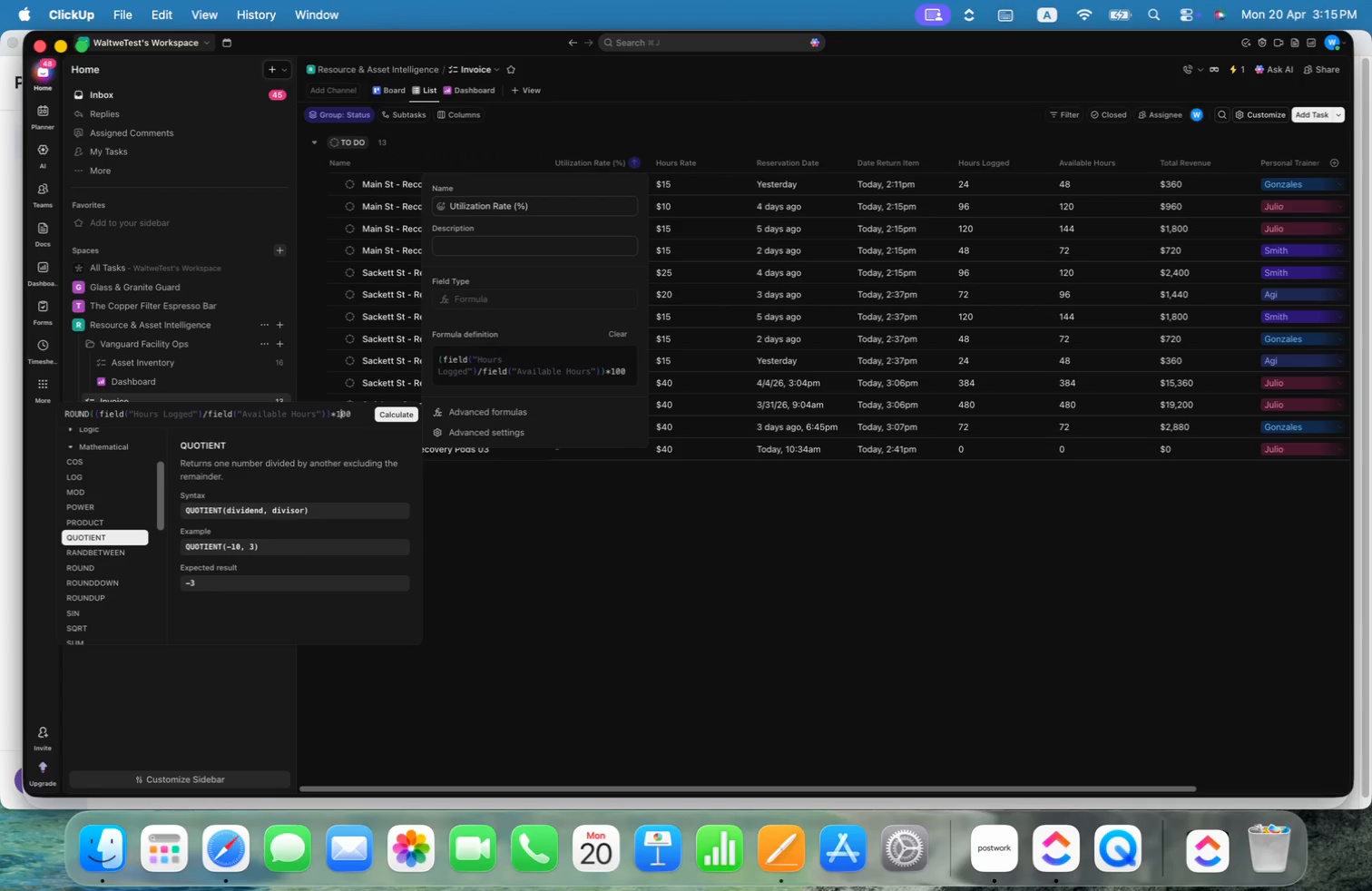 
key(Alt+ArrowLeft)
 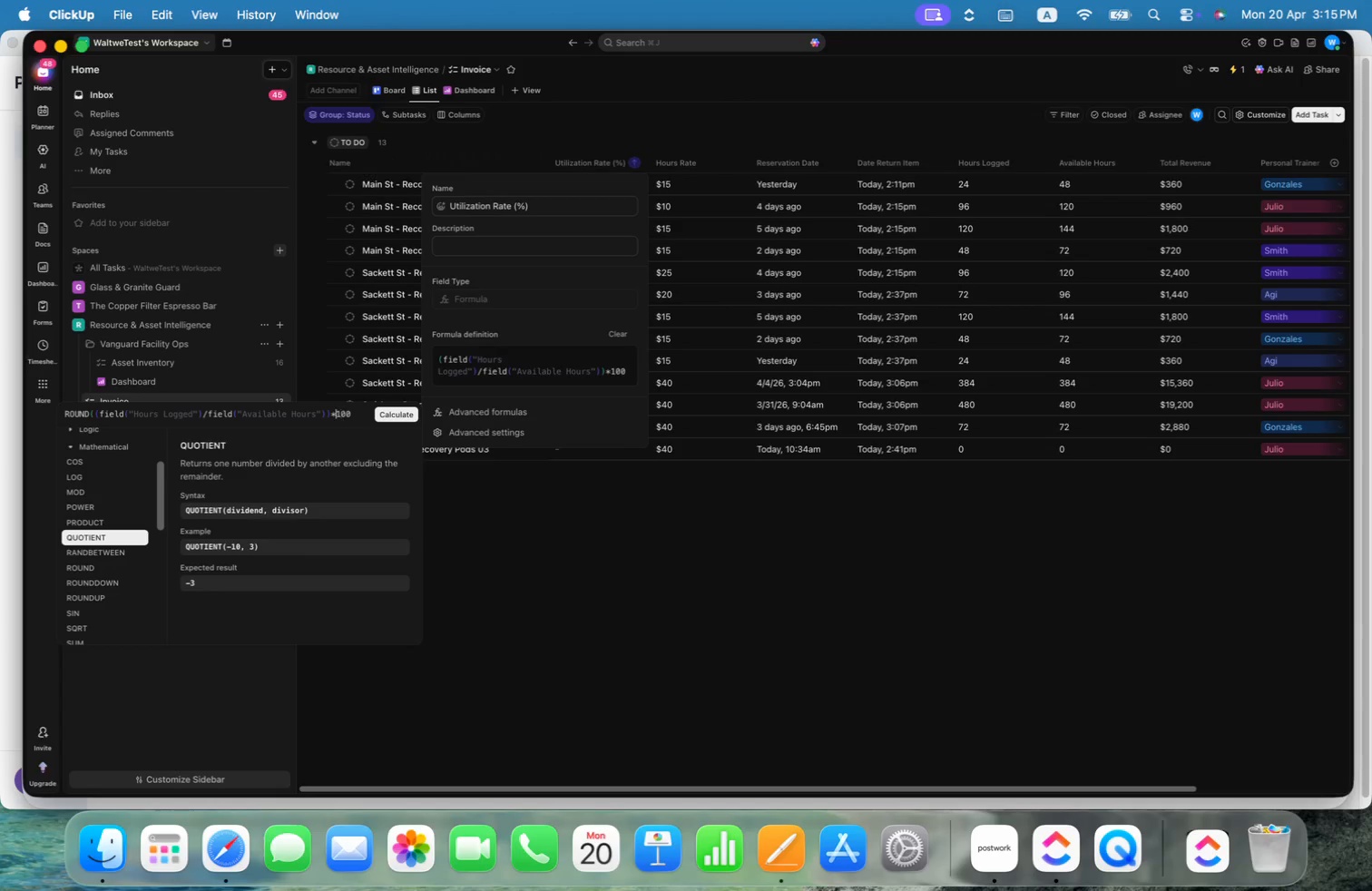 
key(Alt+ArrowLeft)
 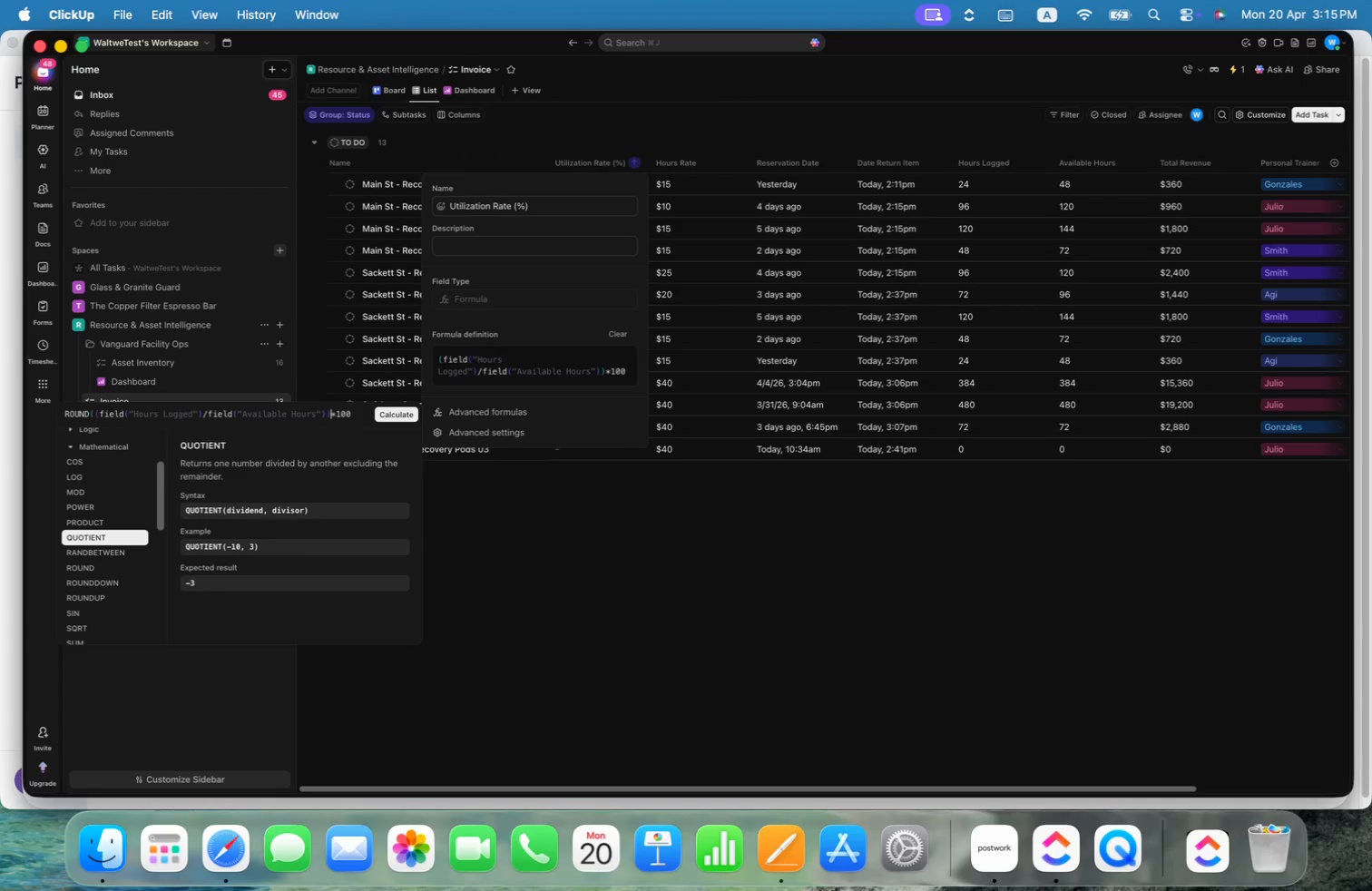 
key(Alt+ArrowLeft)
 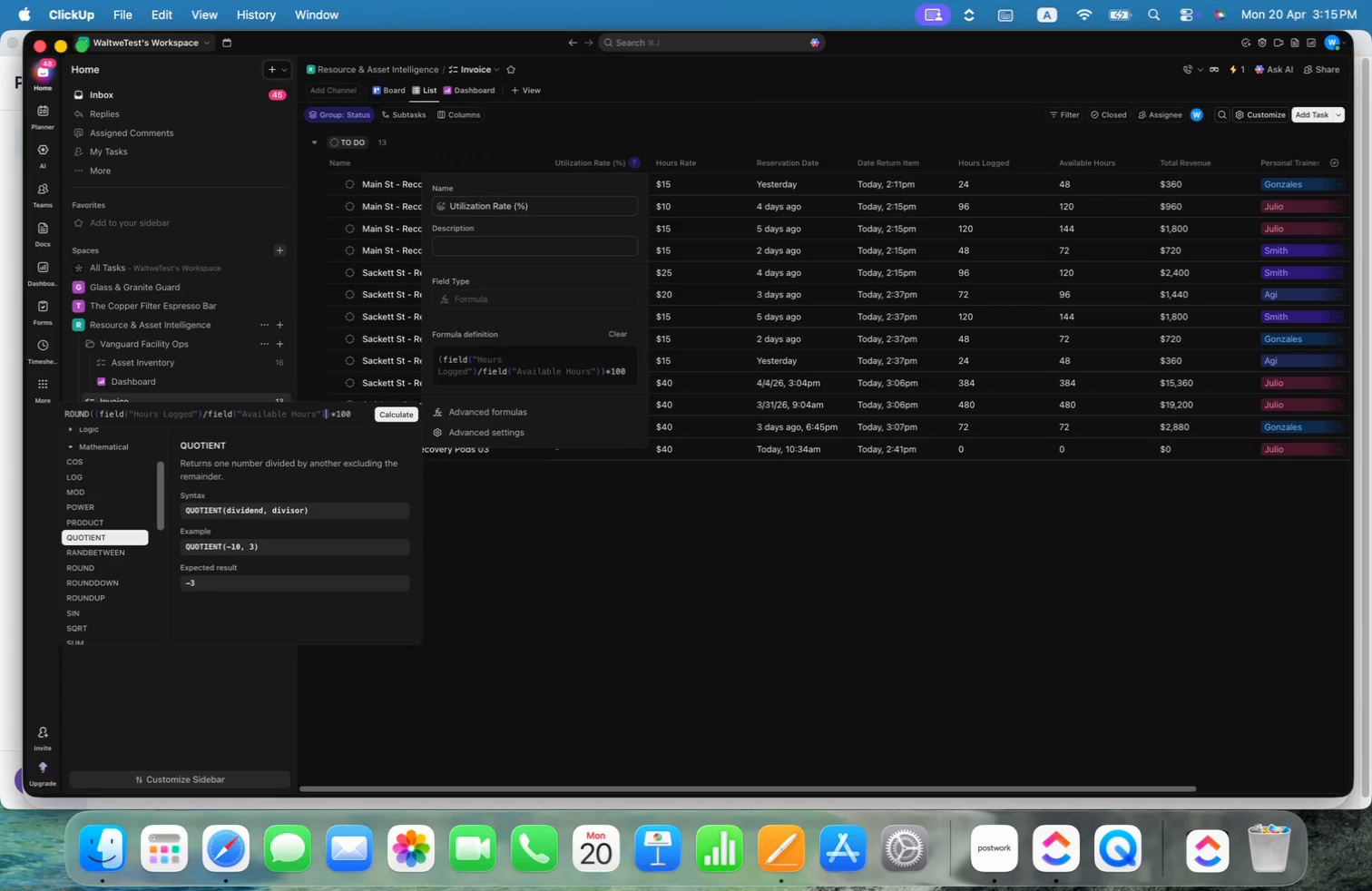 
key(Alt+ArrowLeft)
 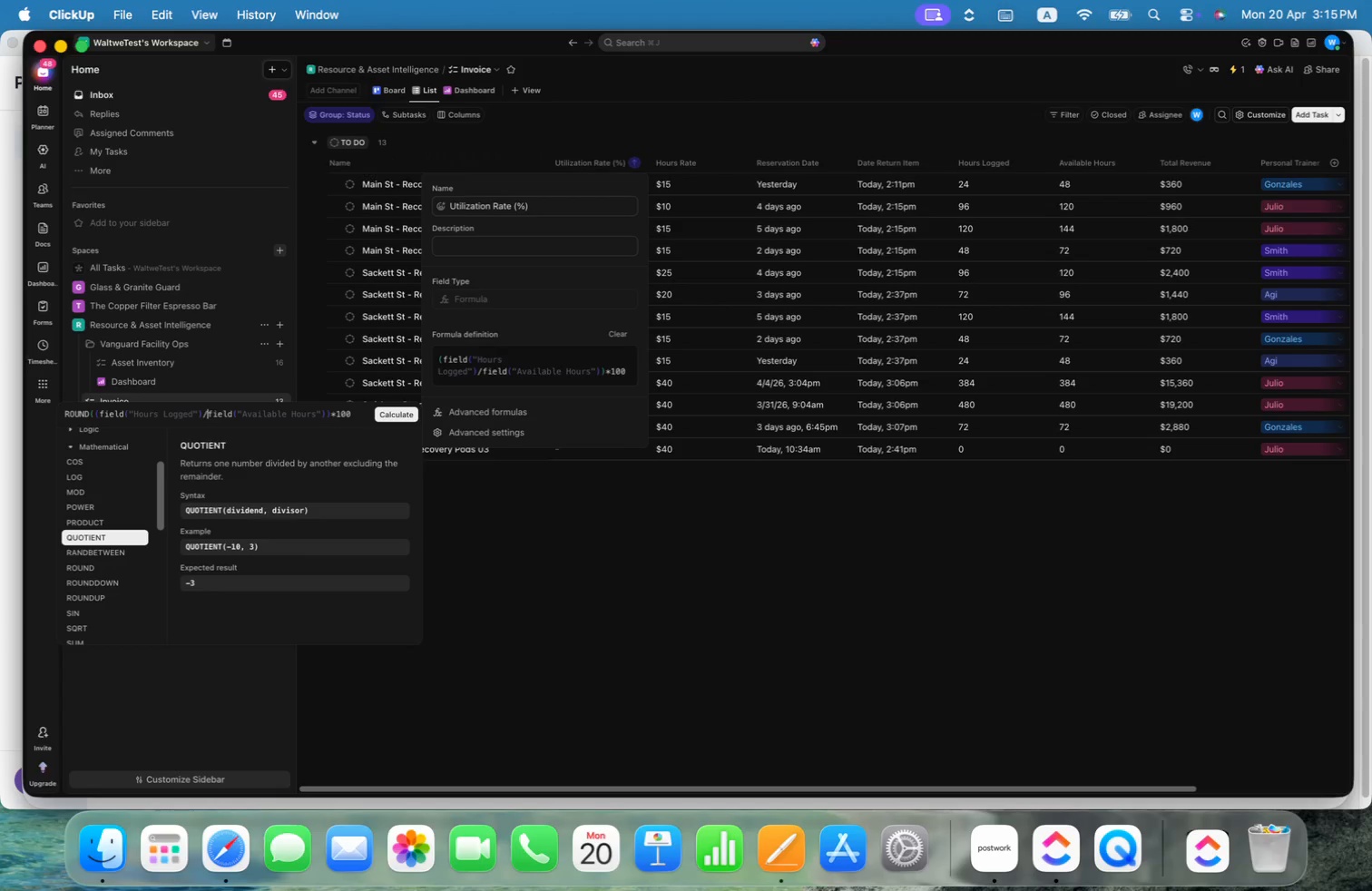 
key(Alt+ArrowLeft)
 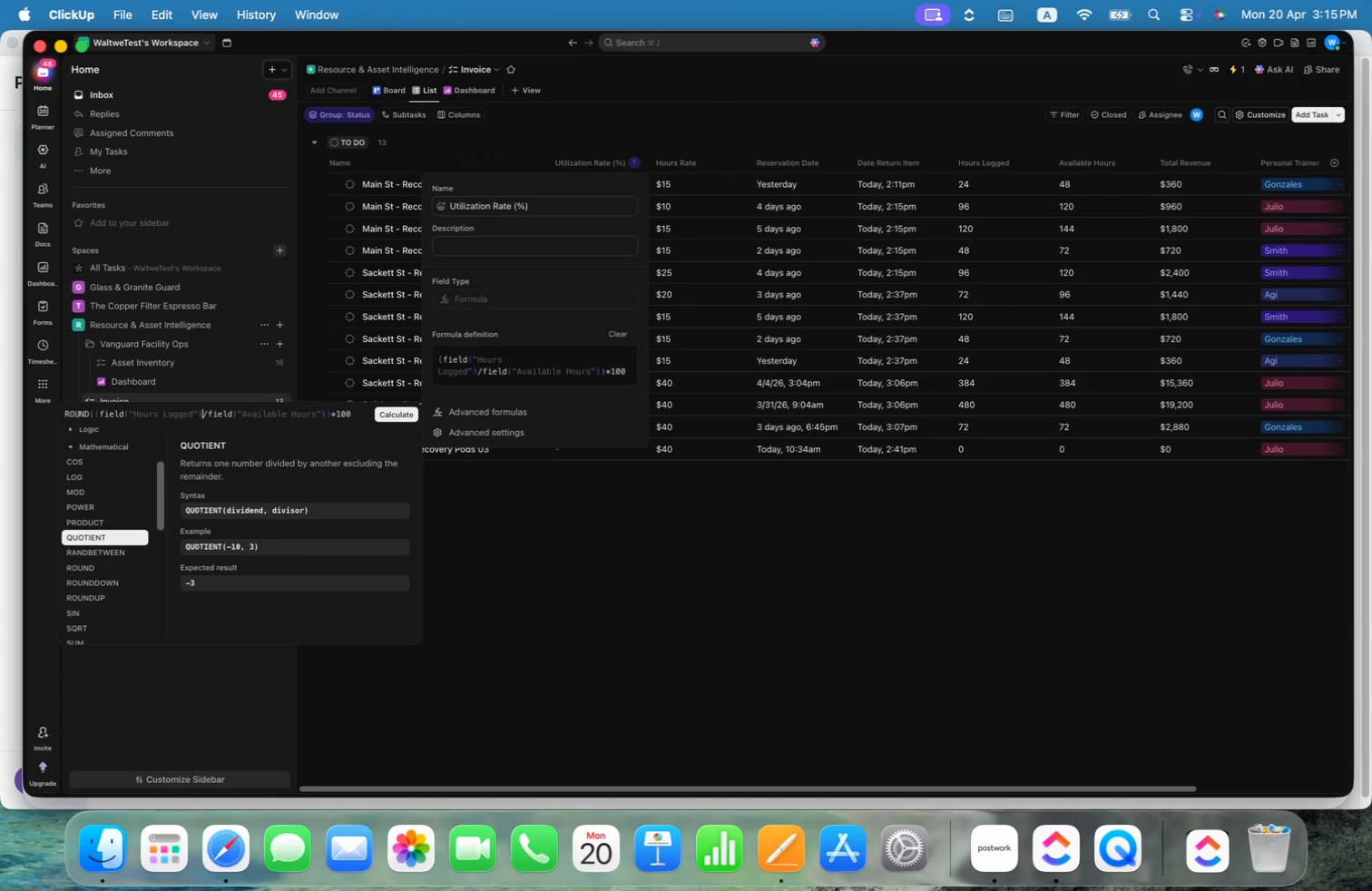 
key(Meta+Shift+ArrowRight)
 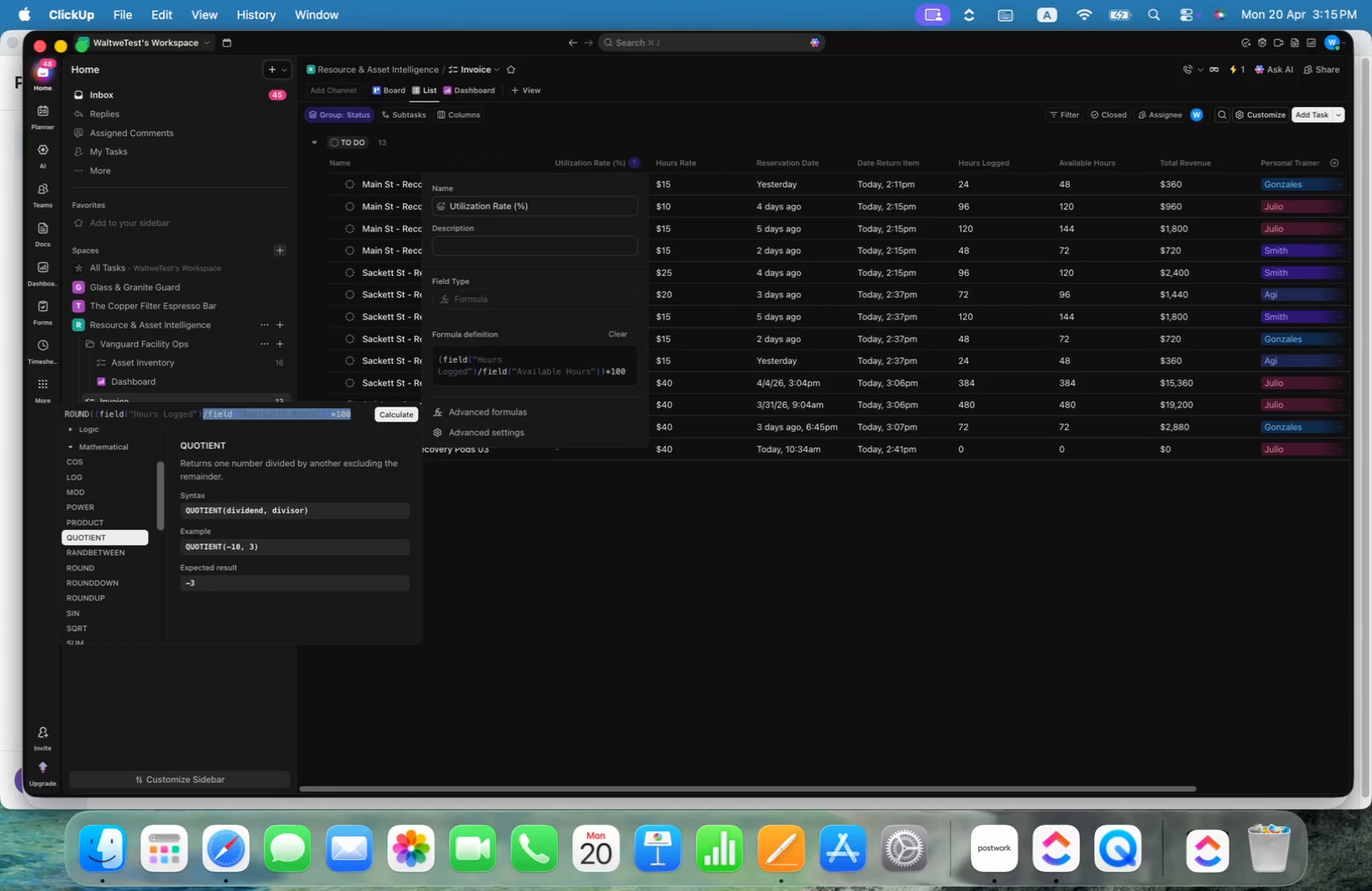 
key(ArrowRight)
 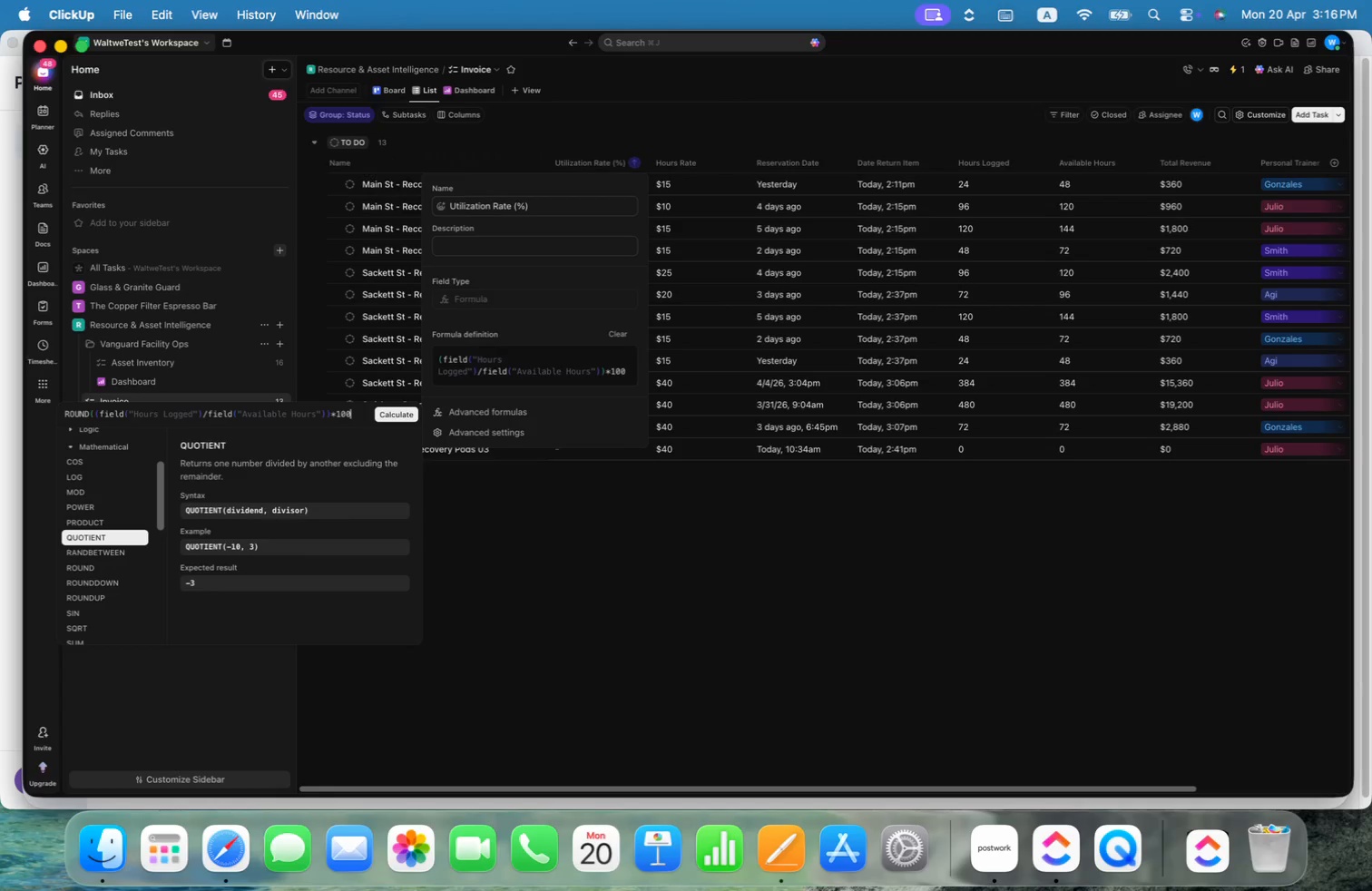 
key(Meta+CommandLeft)
 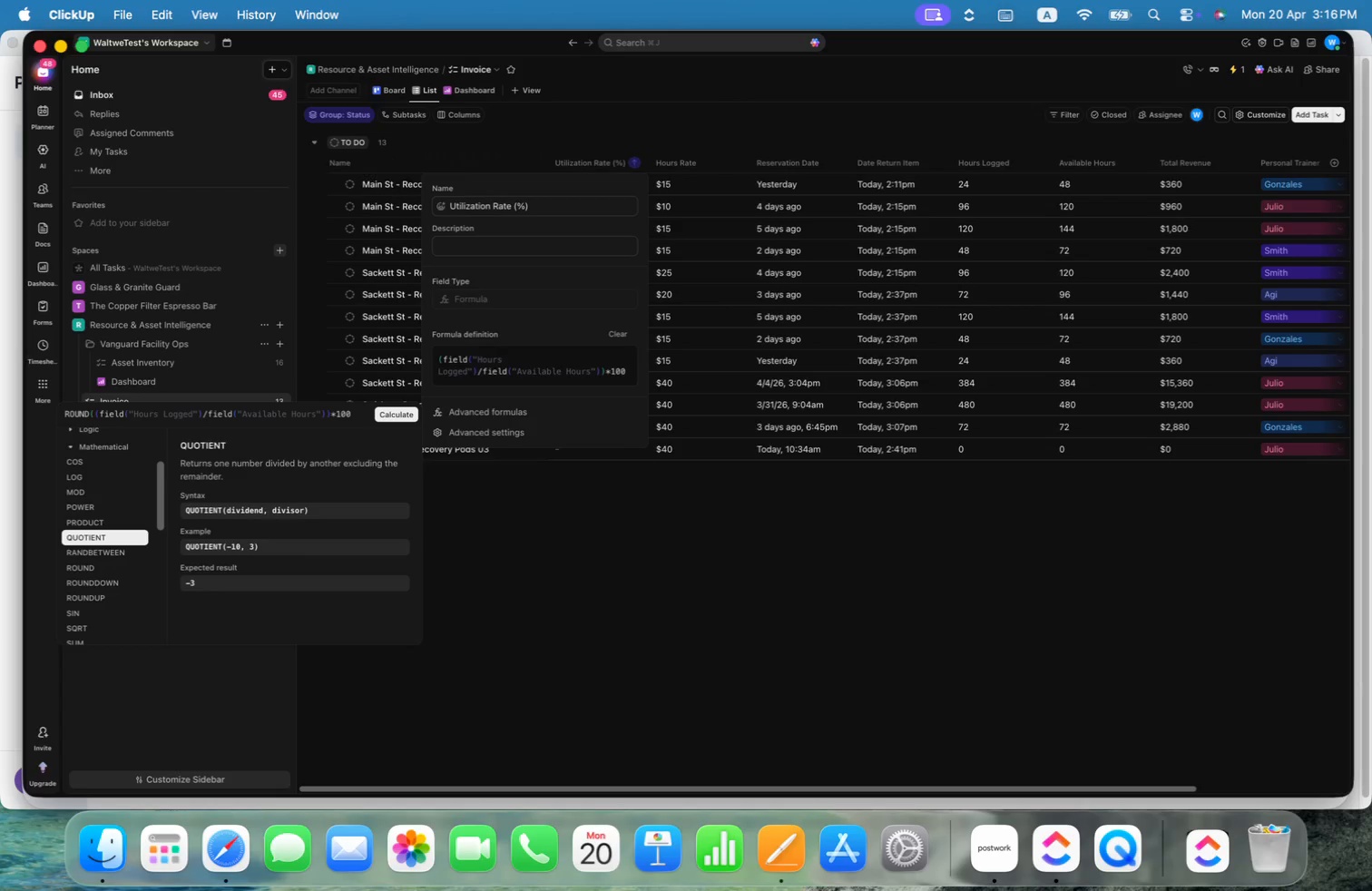 
key(Meta+ArrowLeft)
 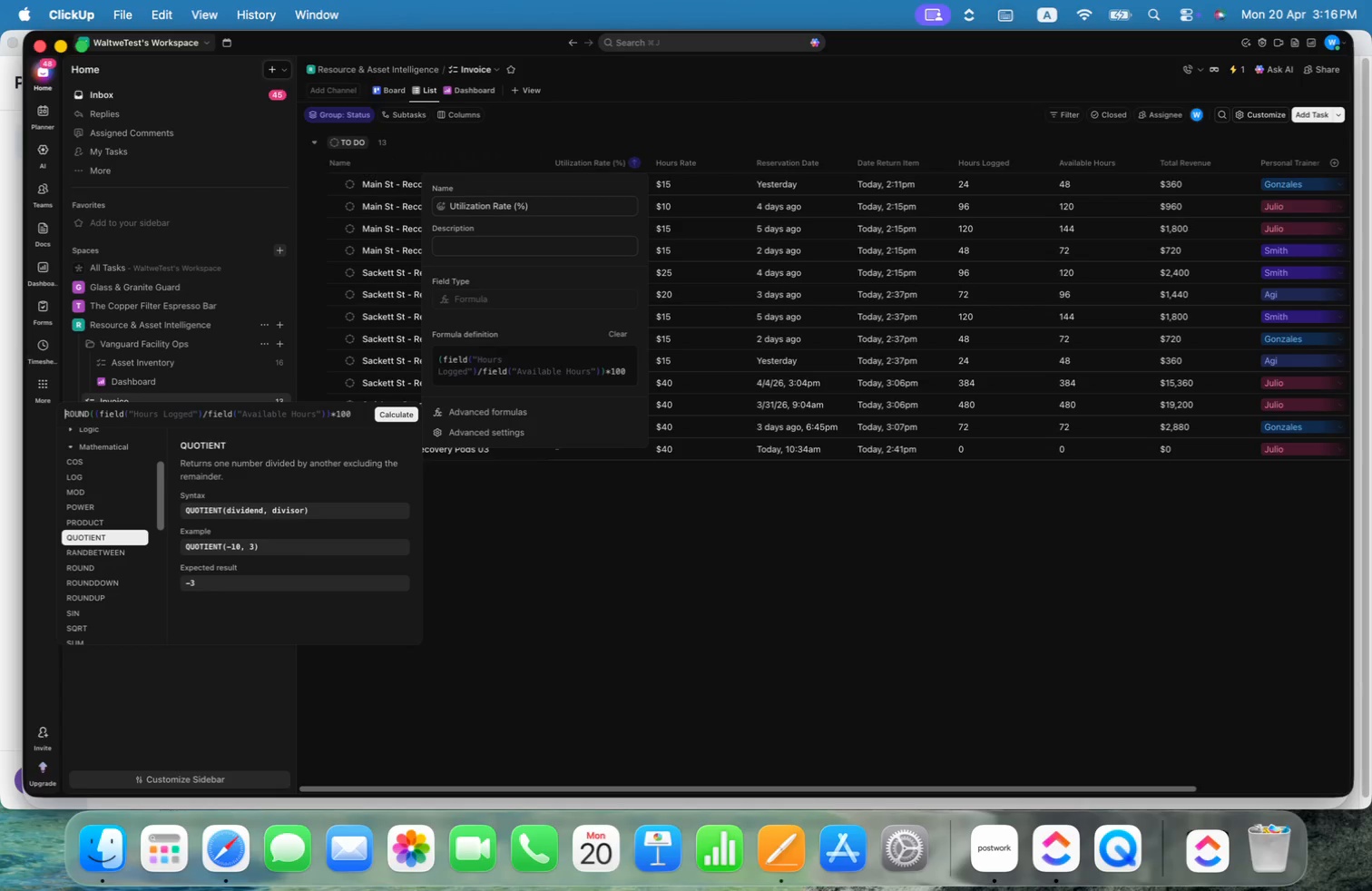 
key(ArrowRight)
 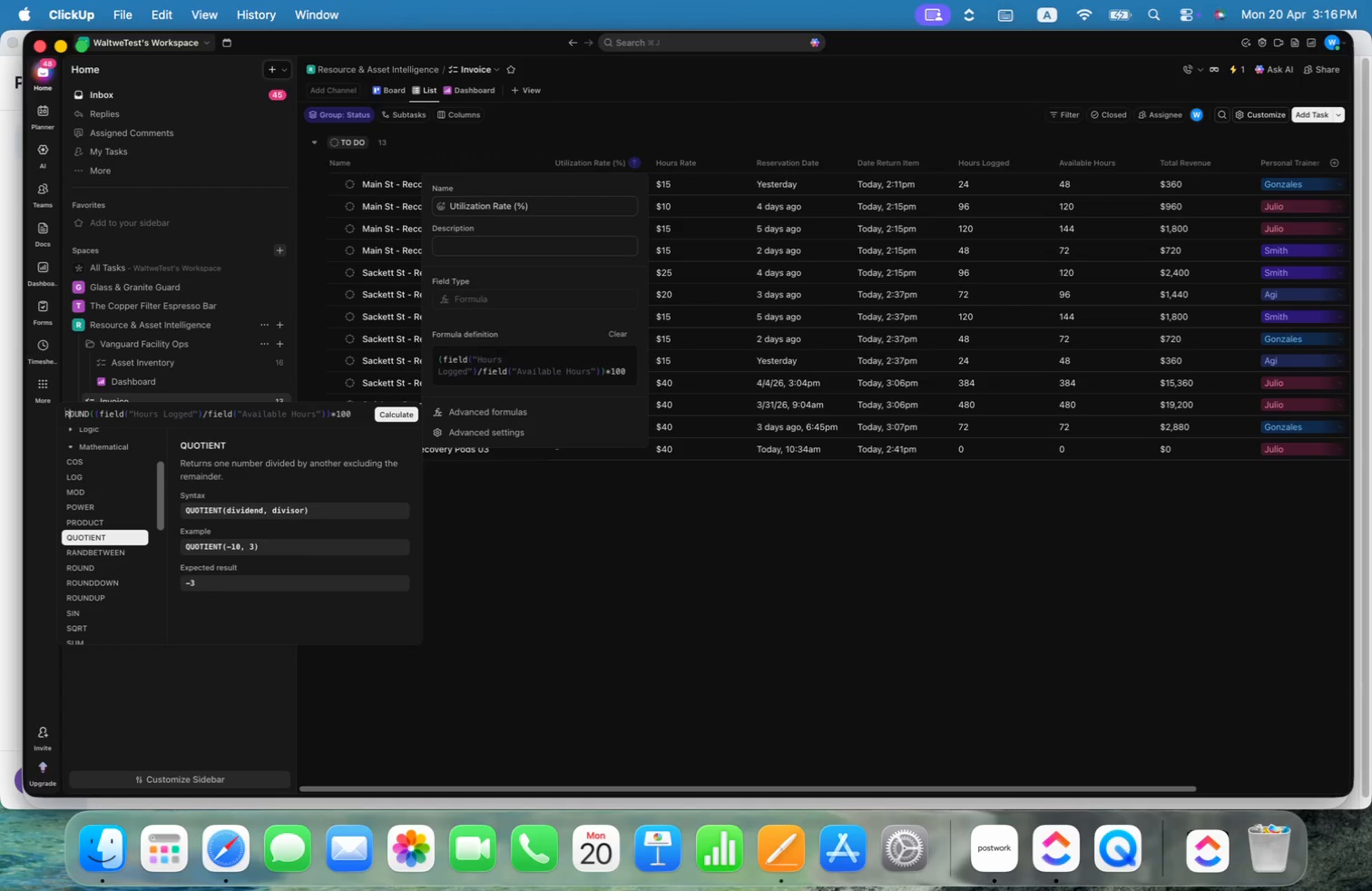 
key(Alt+ArrowRight)
 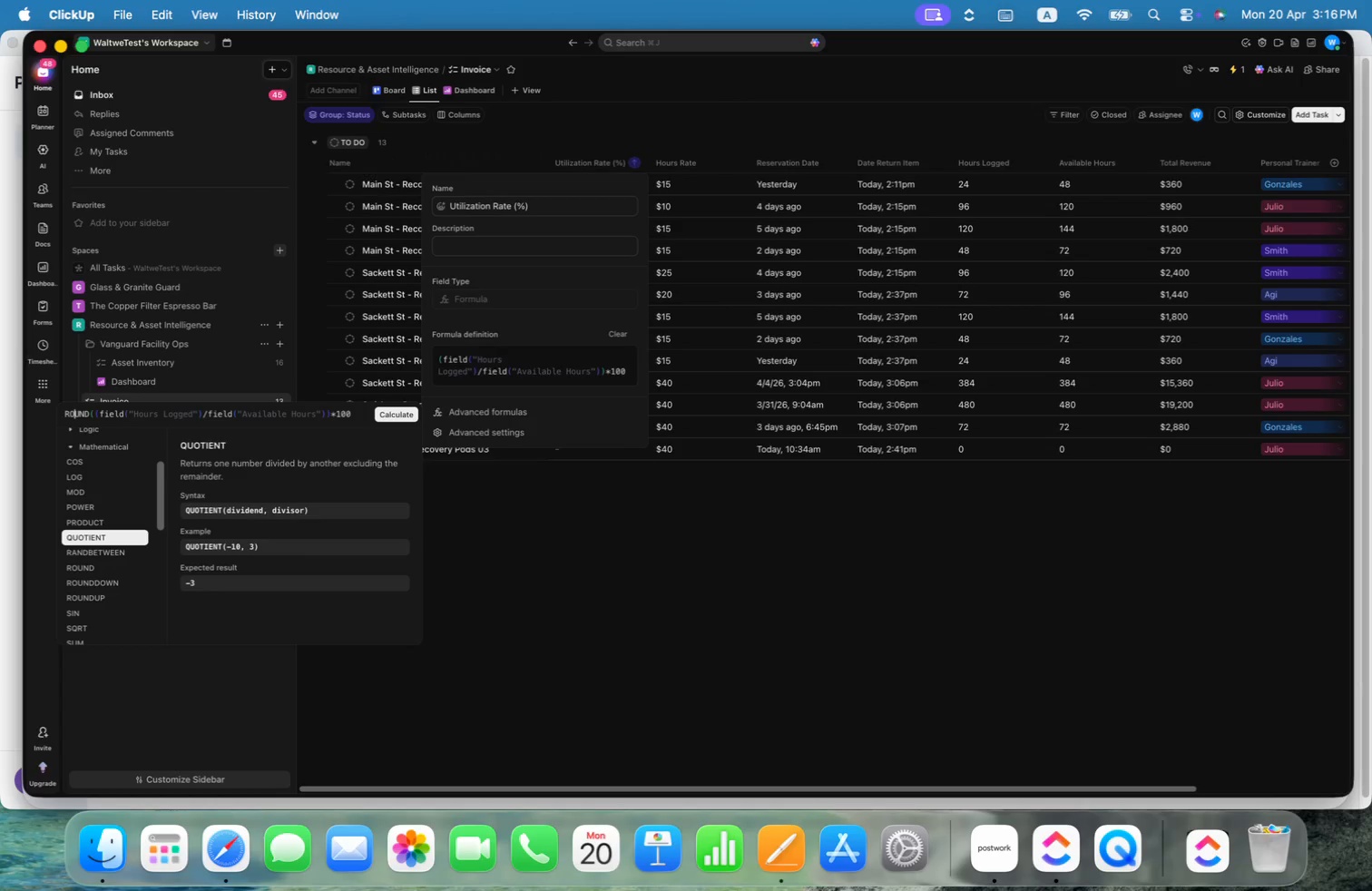 
key(Alt+ArrowRight)
 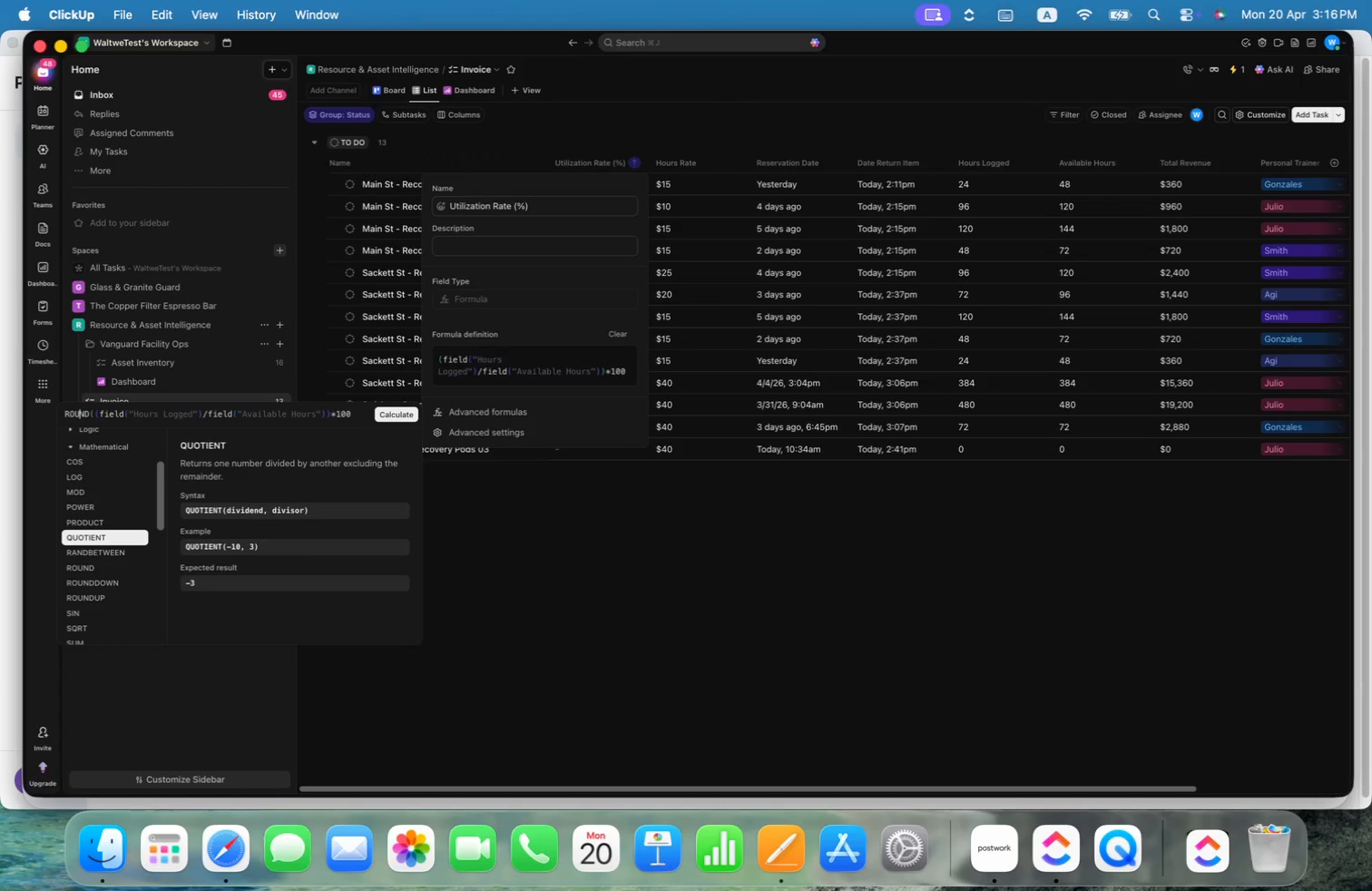 
key(Alt+ArrowRight)
 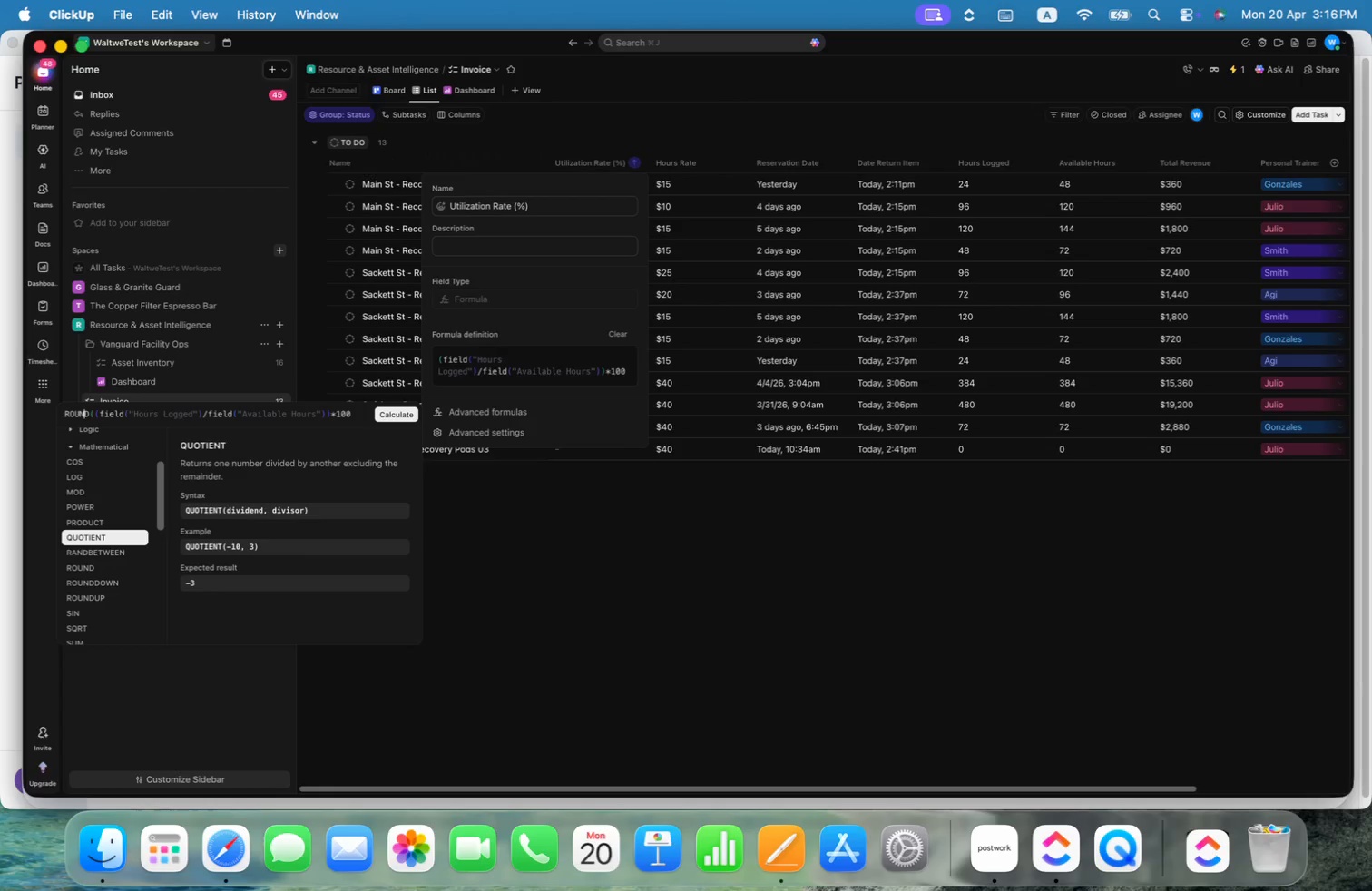 
key(Alt+ArrowRight)